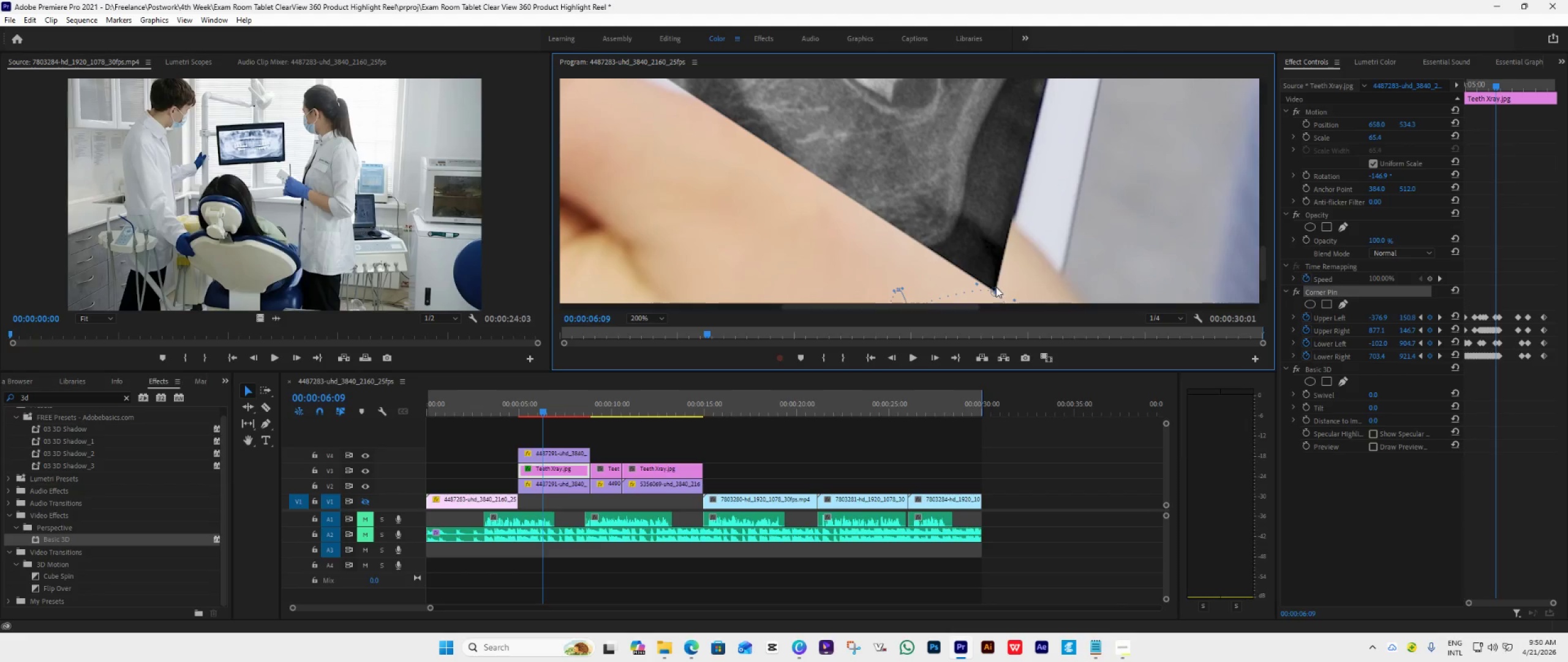 
left_click_drag(start_coordinate=[996, 287], to_coordinate=[1005, 259])
 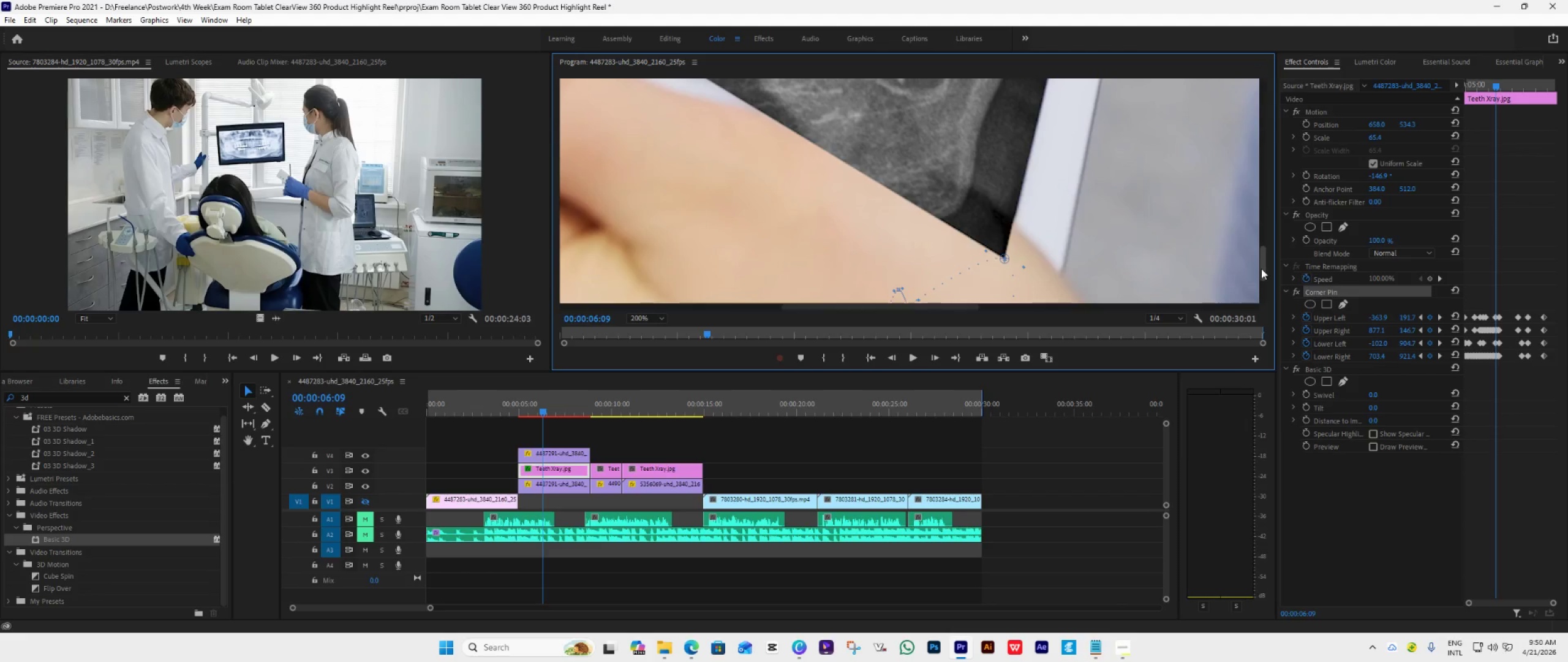 
left_click_drag(start_coordinate=[1261, 268], to_coordinate=[1259, 275])
 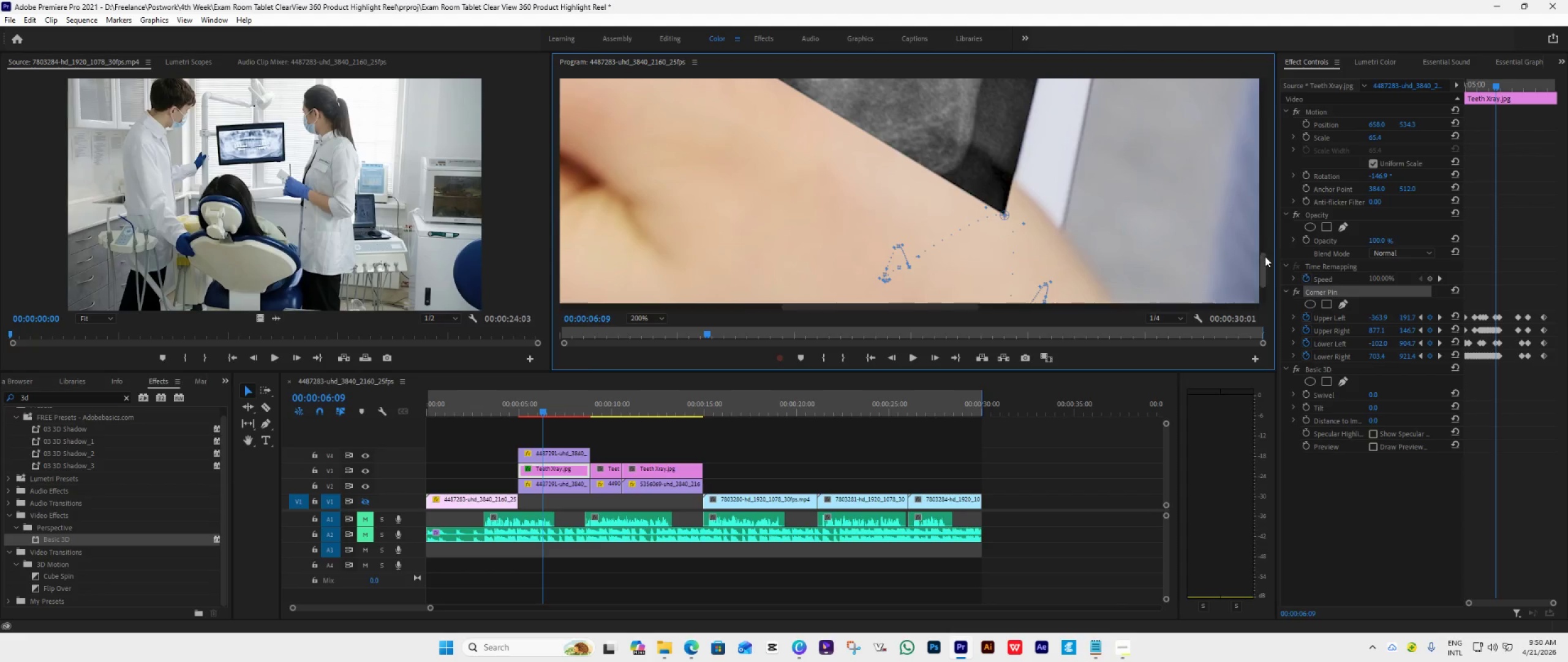 
left_click_drag(start_coordinate=[1264, 259], to_coordinate=[1267, 248])
 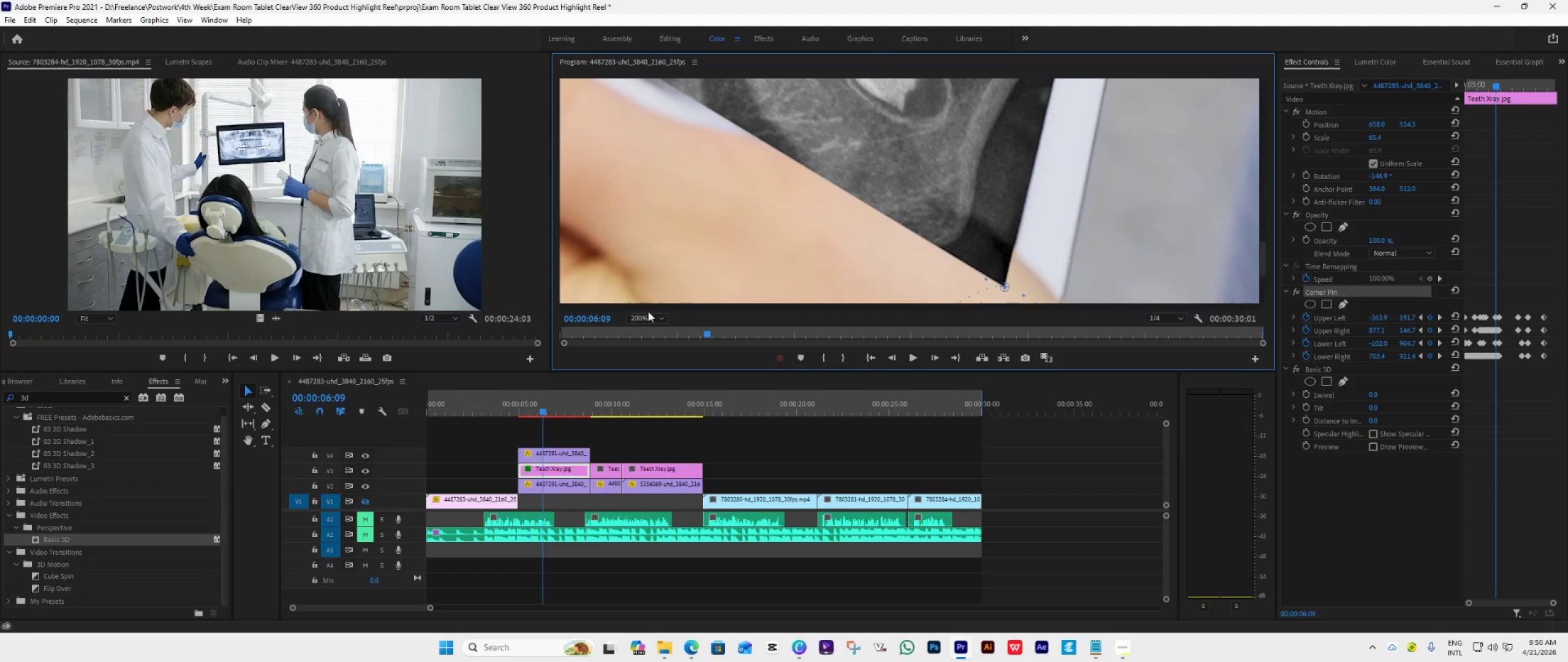 
left_click([651, 314])
 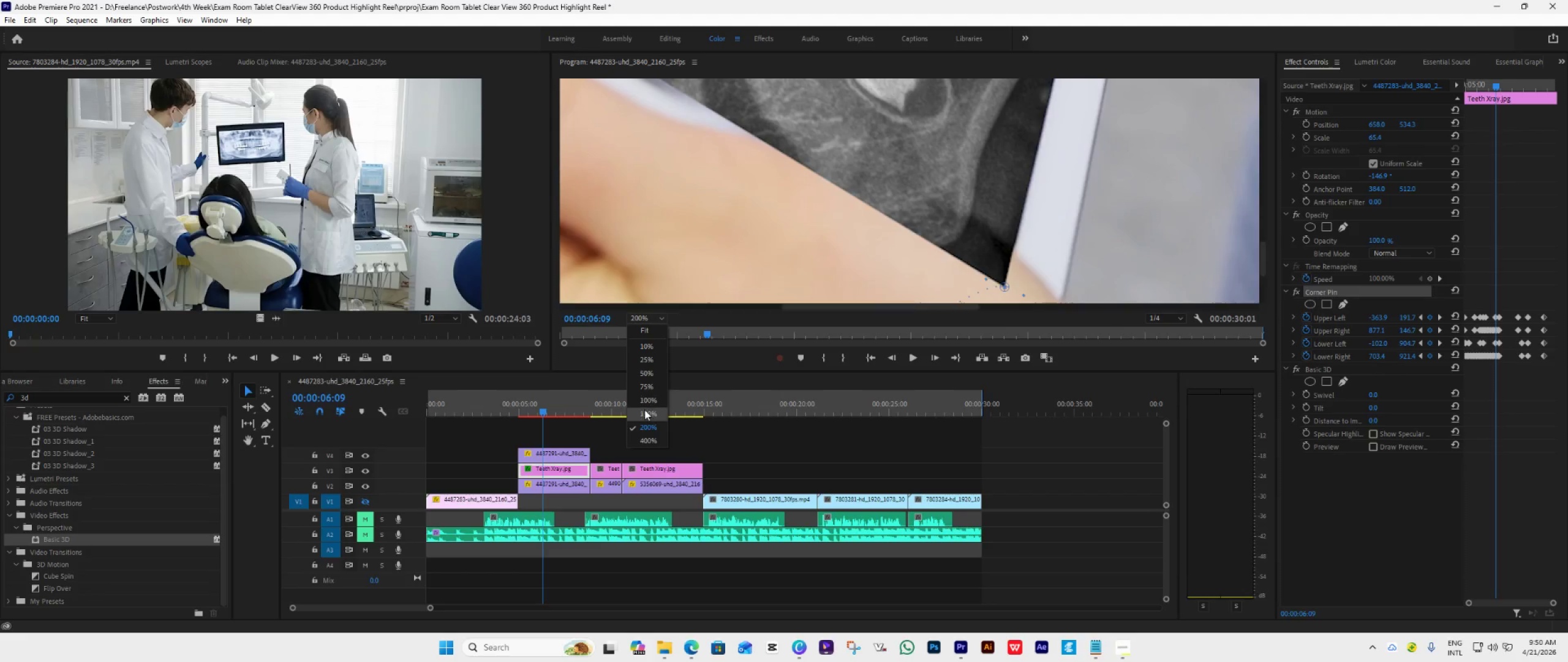 
left_click([643, 413])
 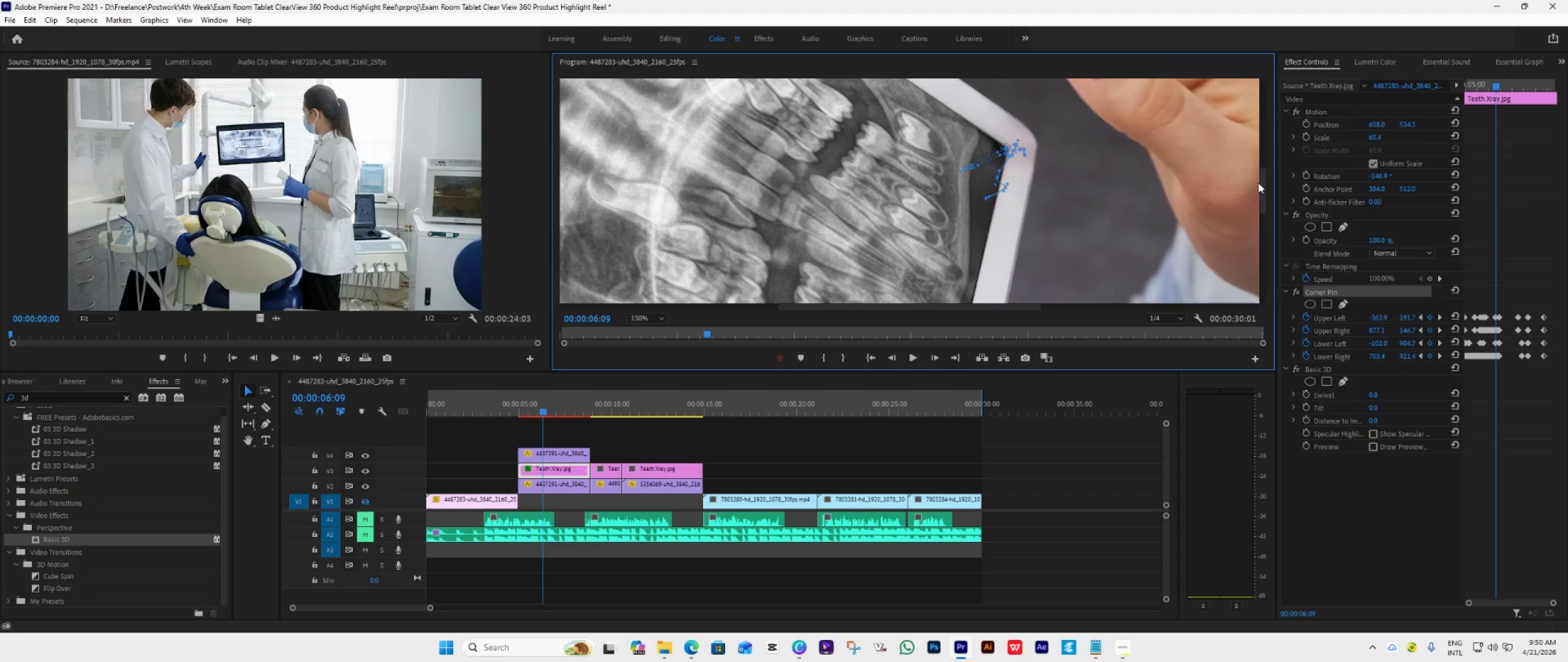 
left_click_drag(start_coordinate=[1261, 181], to_coordinate=[1263, 253])
 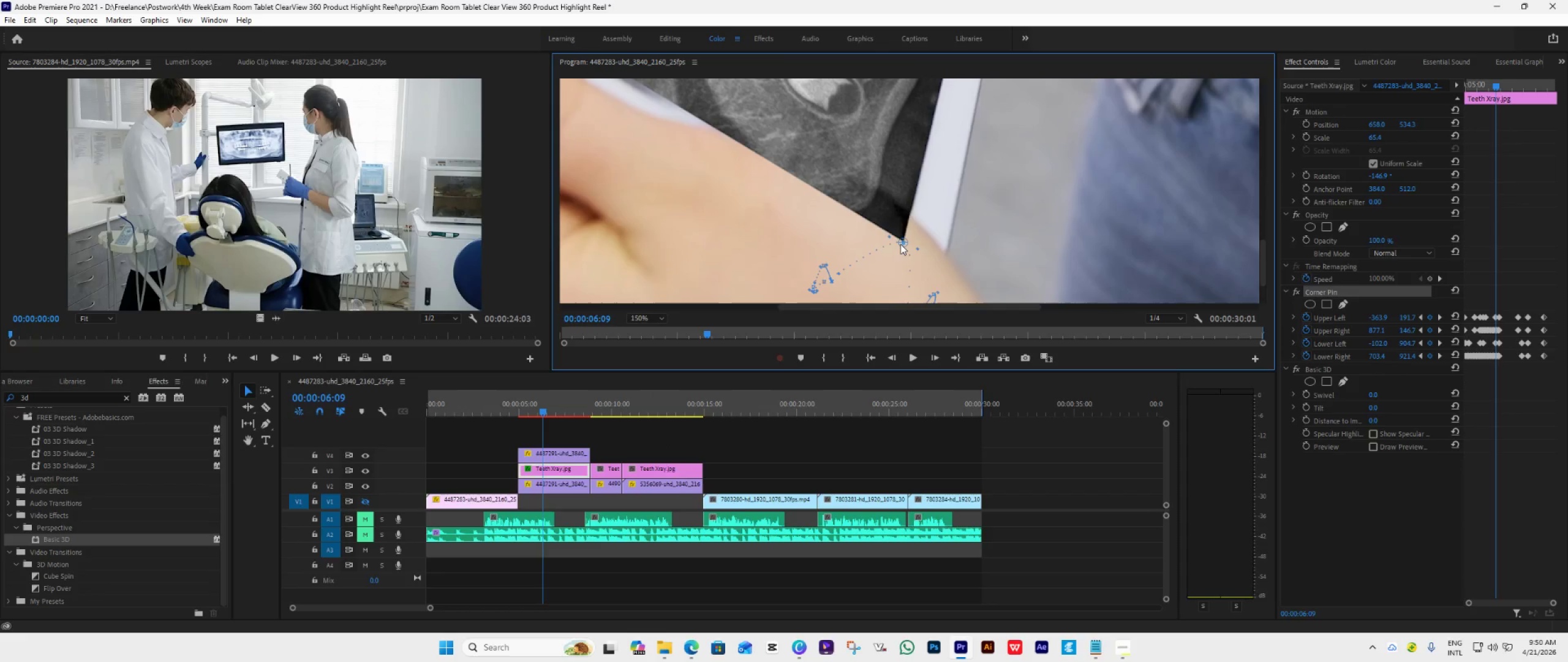 
left_click_drag(start_coordinate=[901, 244], to_coordinate=[902, 253])
 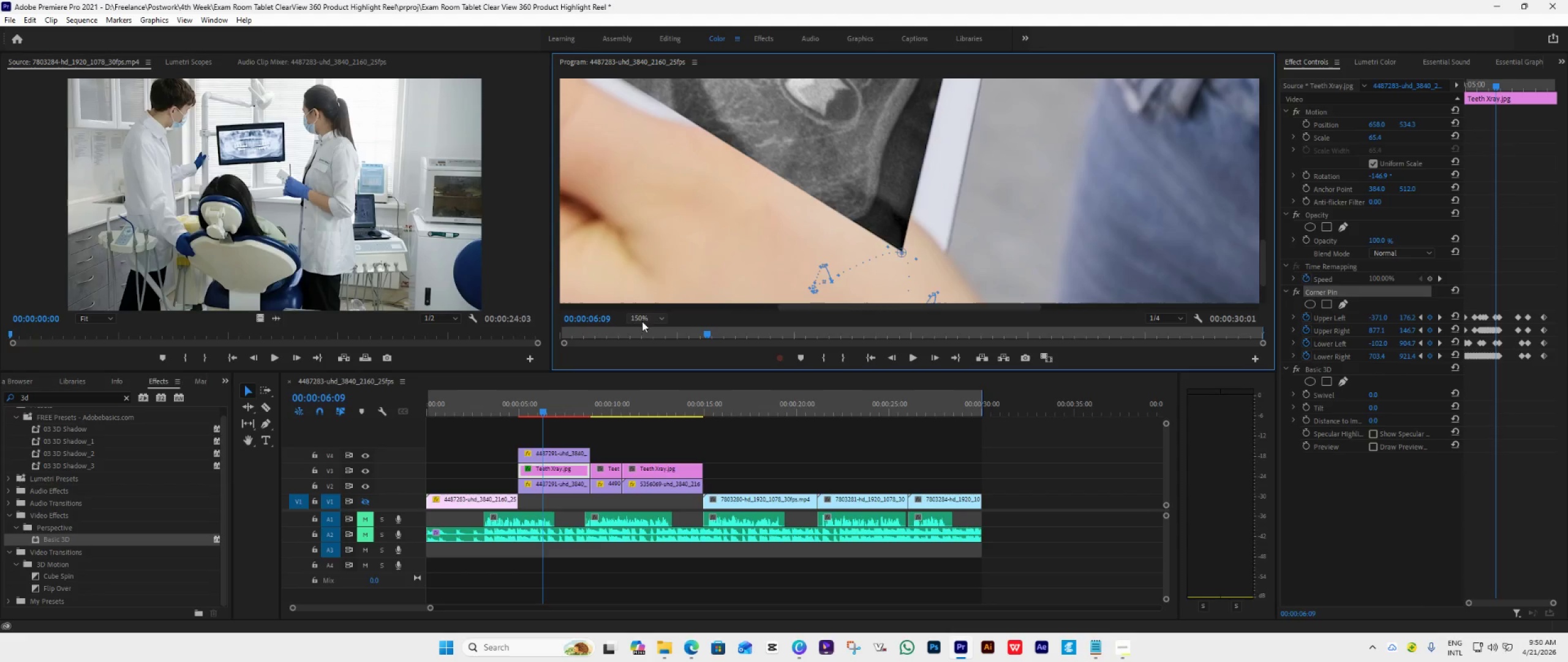 
left_click([647, 332])
 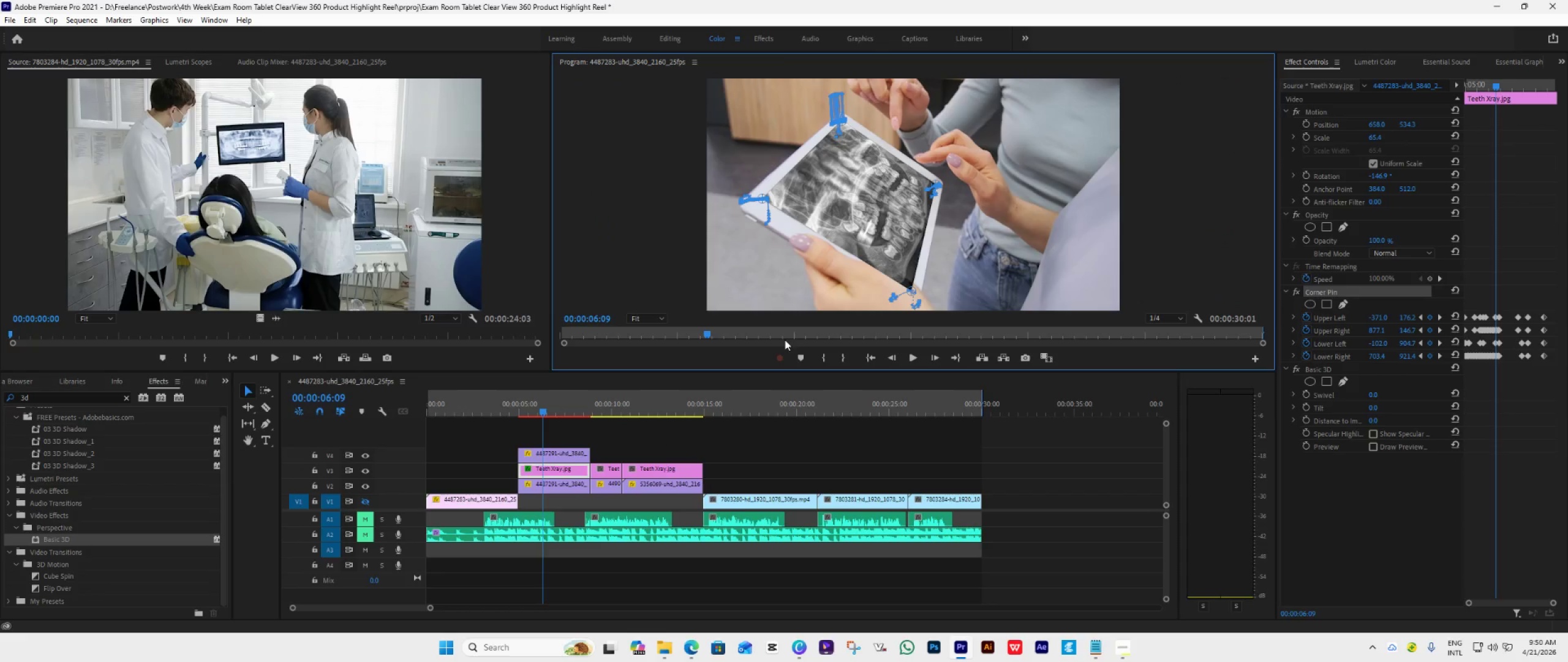 
key(Control+ControlLeft)
 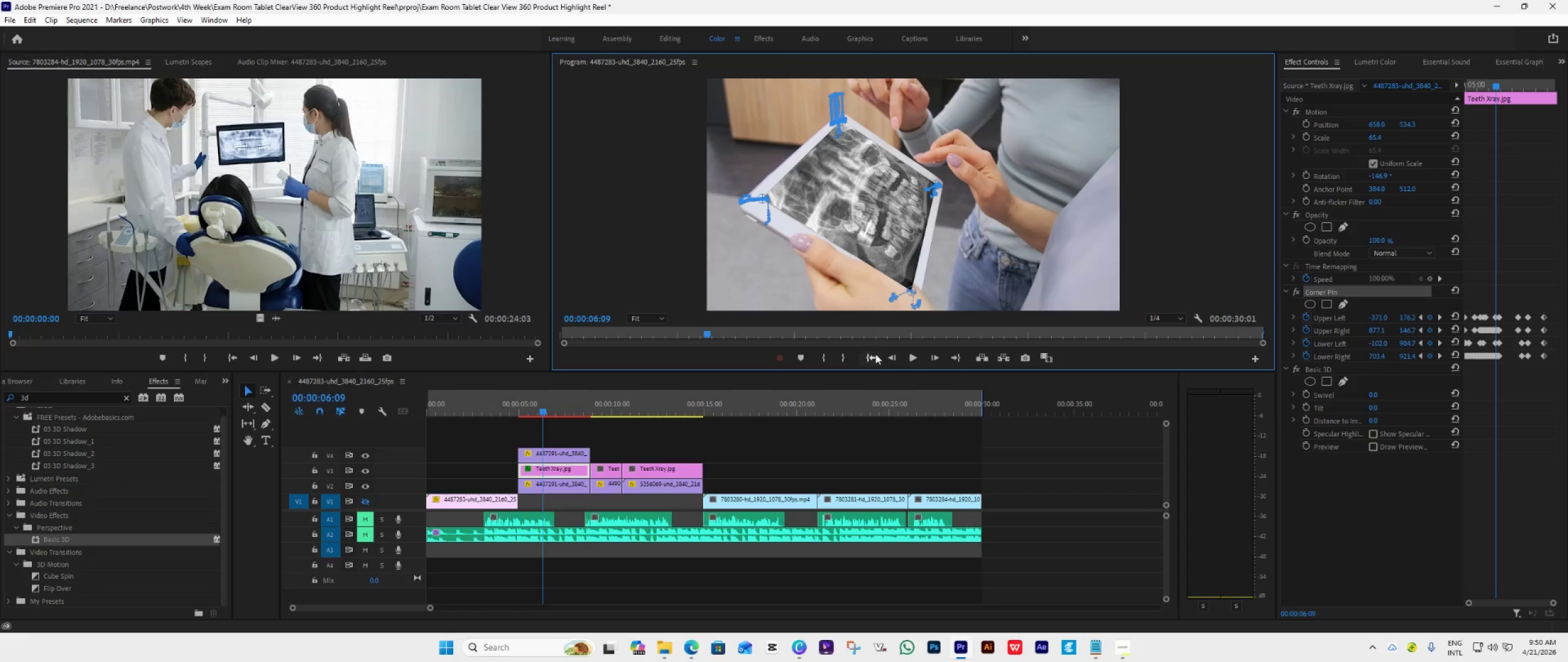 
key(Alt+Control+AltRight)
 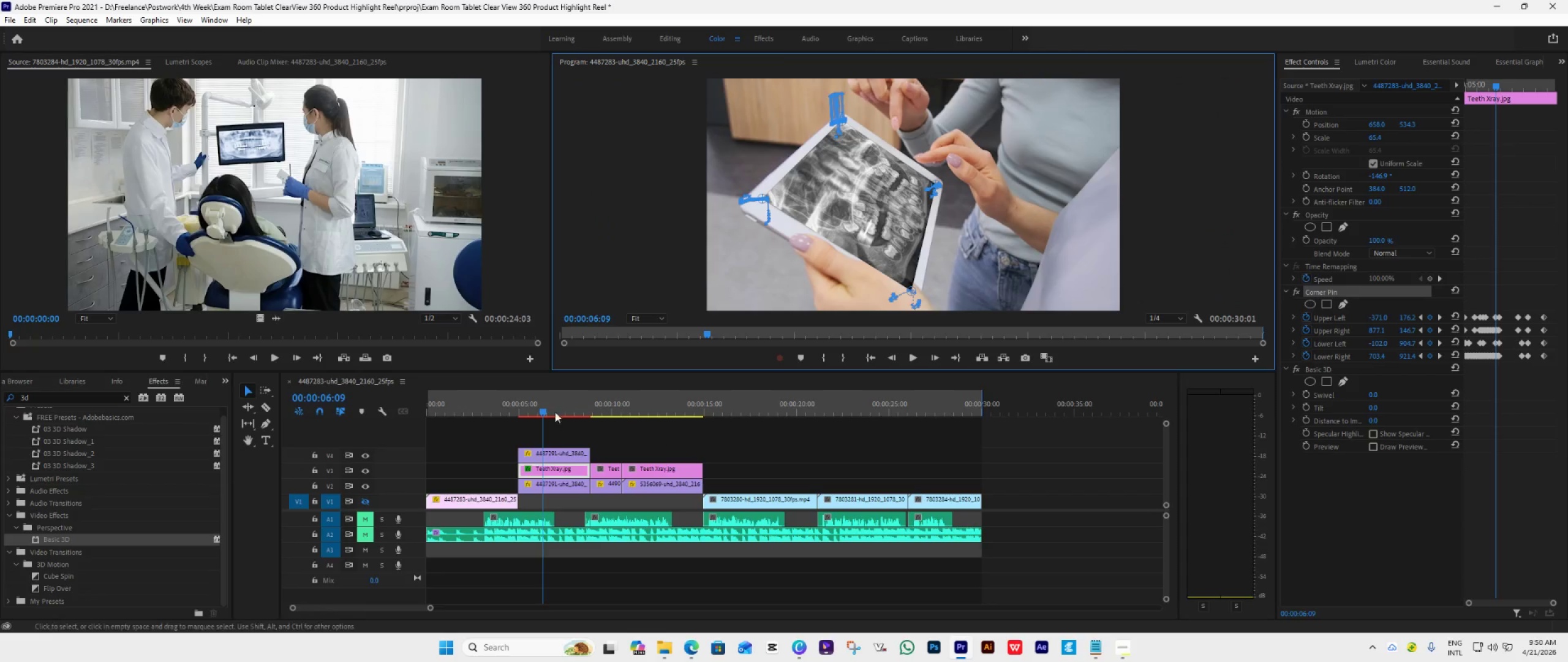 
left_click_drag(start_coordinate=[545, 411], to_coordinate=[521, 421])
 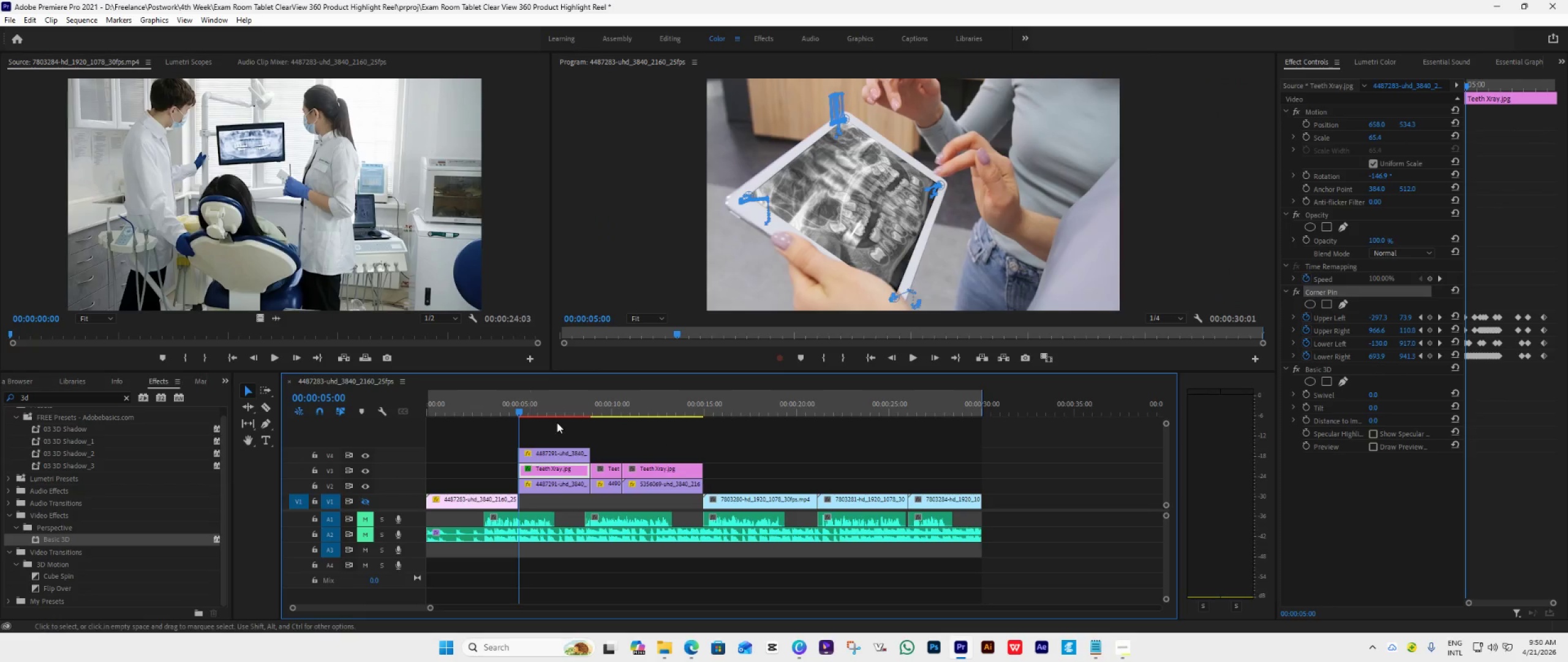 
key(Space)
 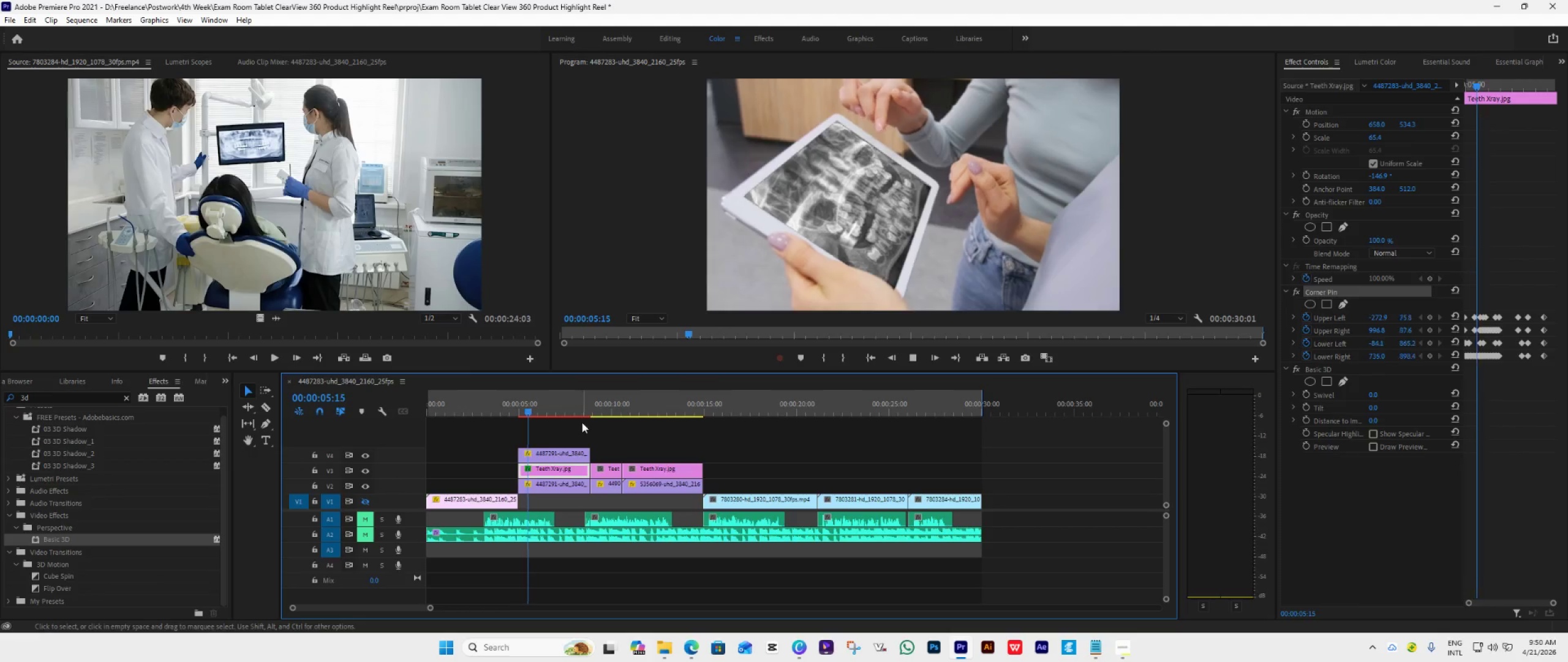 
key(Space)
 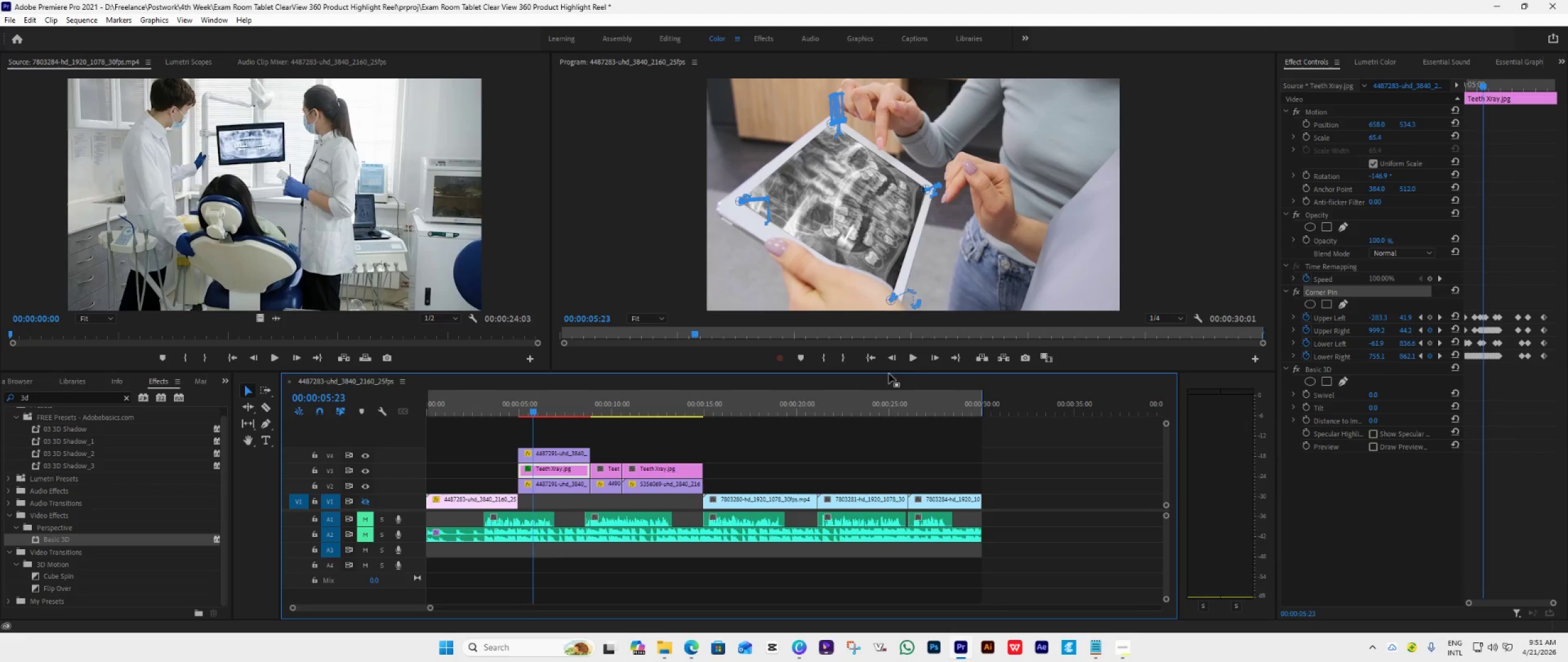 
wait(6.77)
 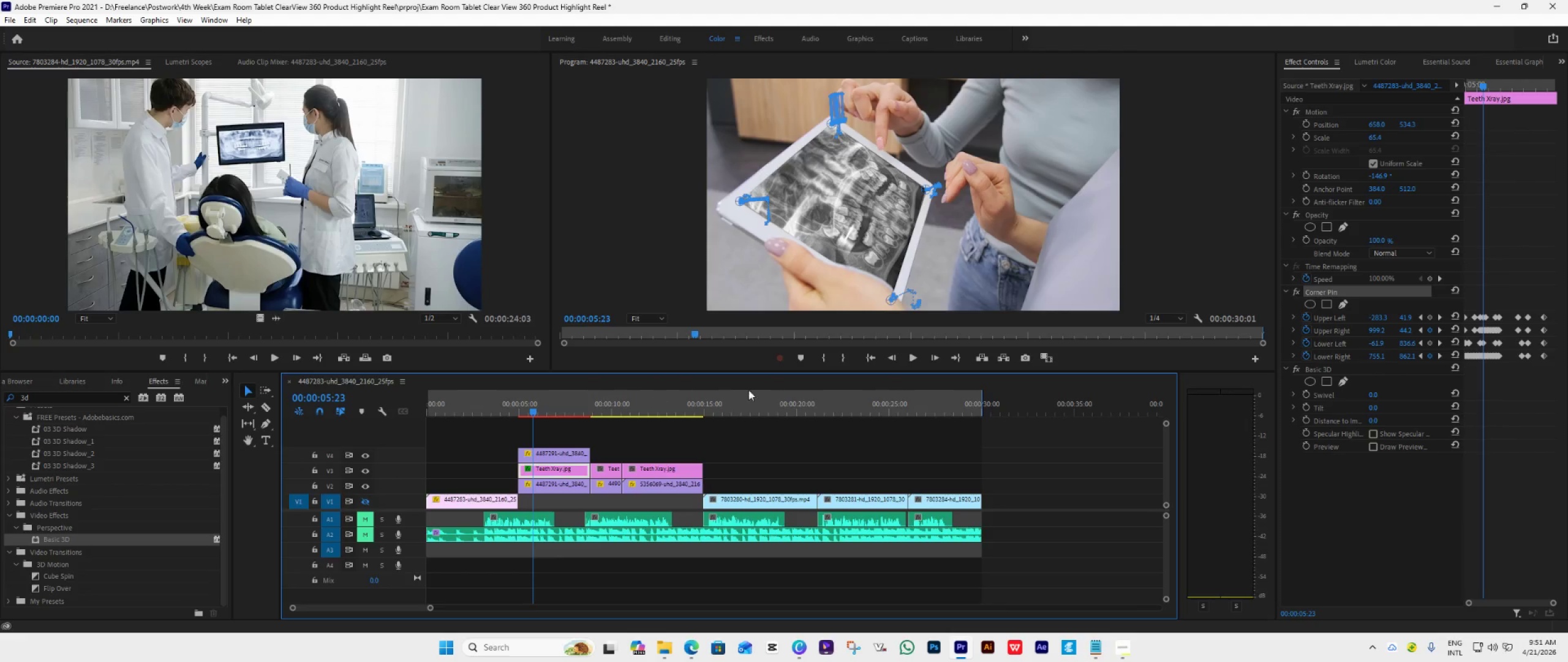 
left_click_drag(start_coordinate=[532, 410], to_coordinate=[522, 425])
 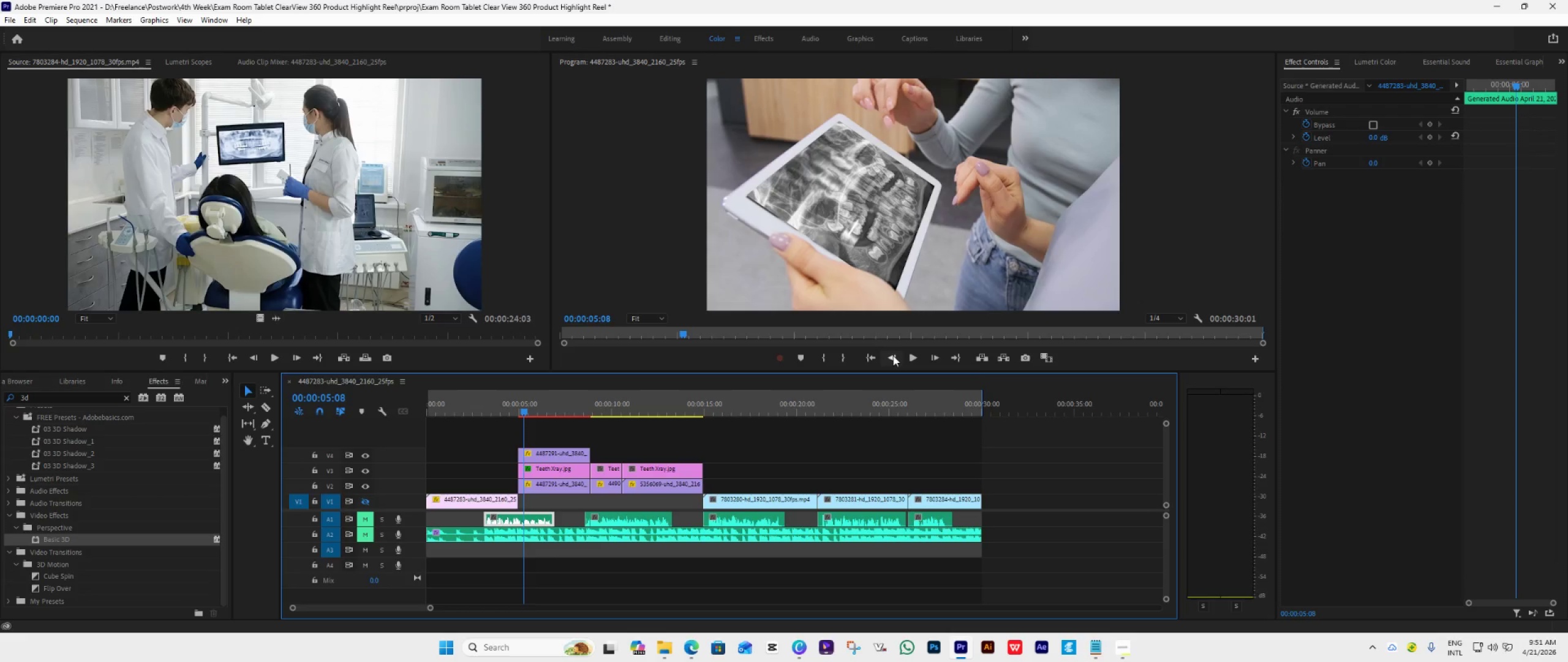 
left_click([893, 356])
 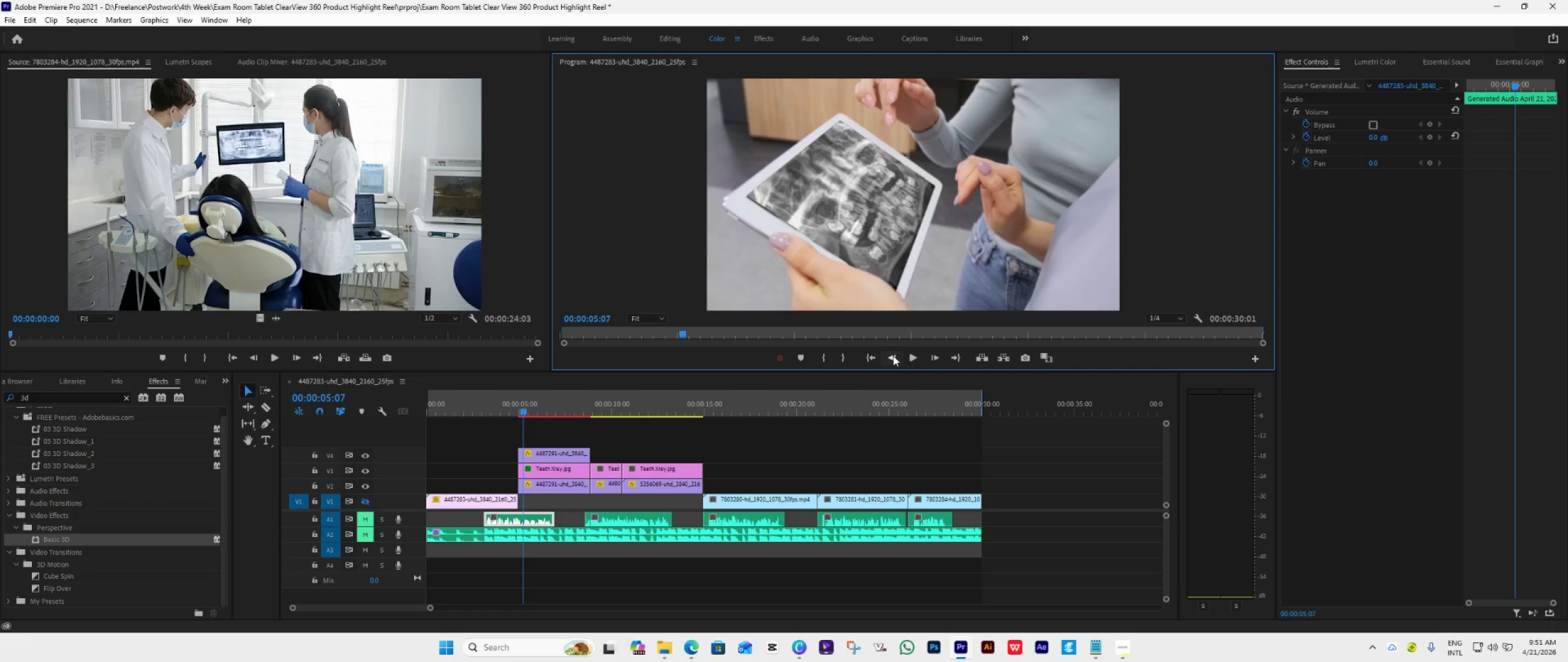 
left_click([893, 356])
 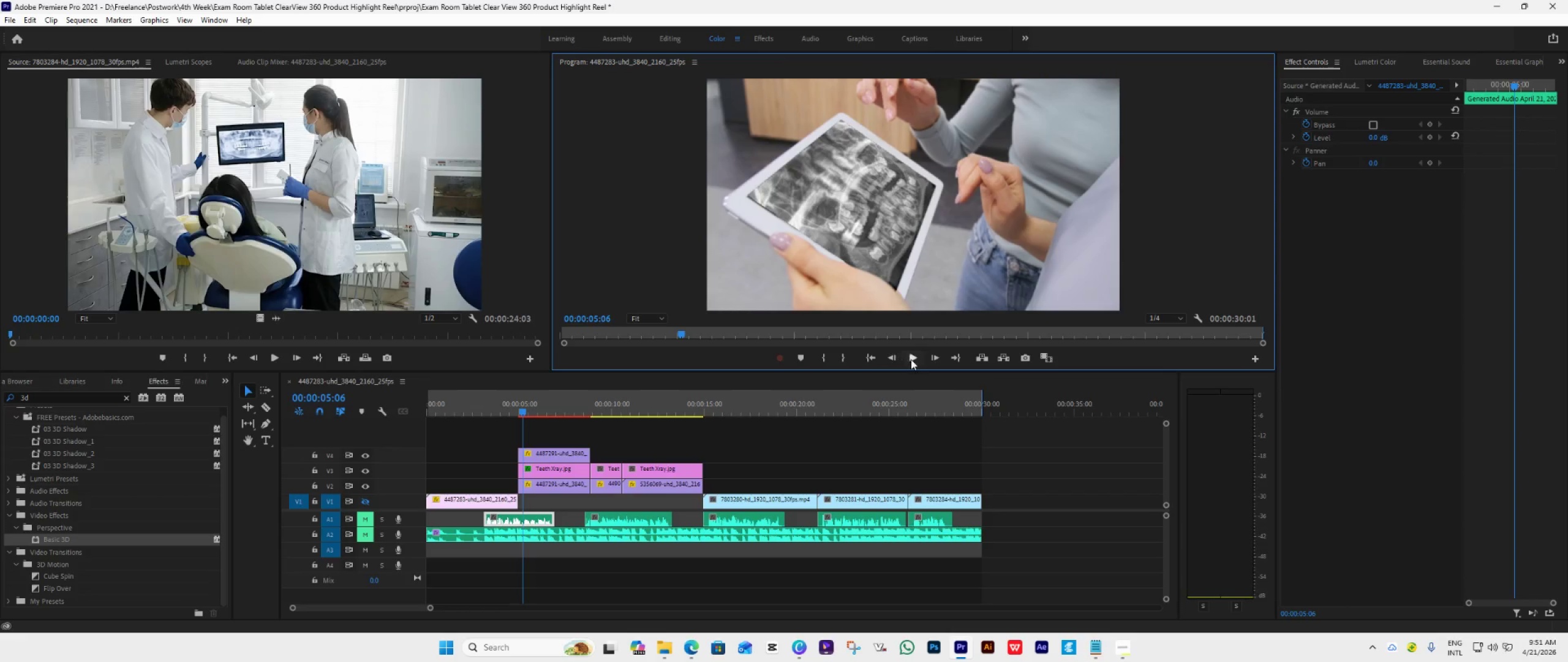 
left_click([930, 356])
 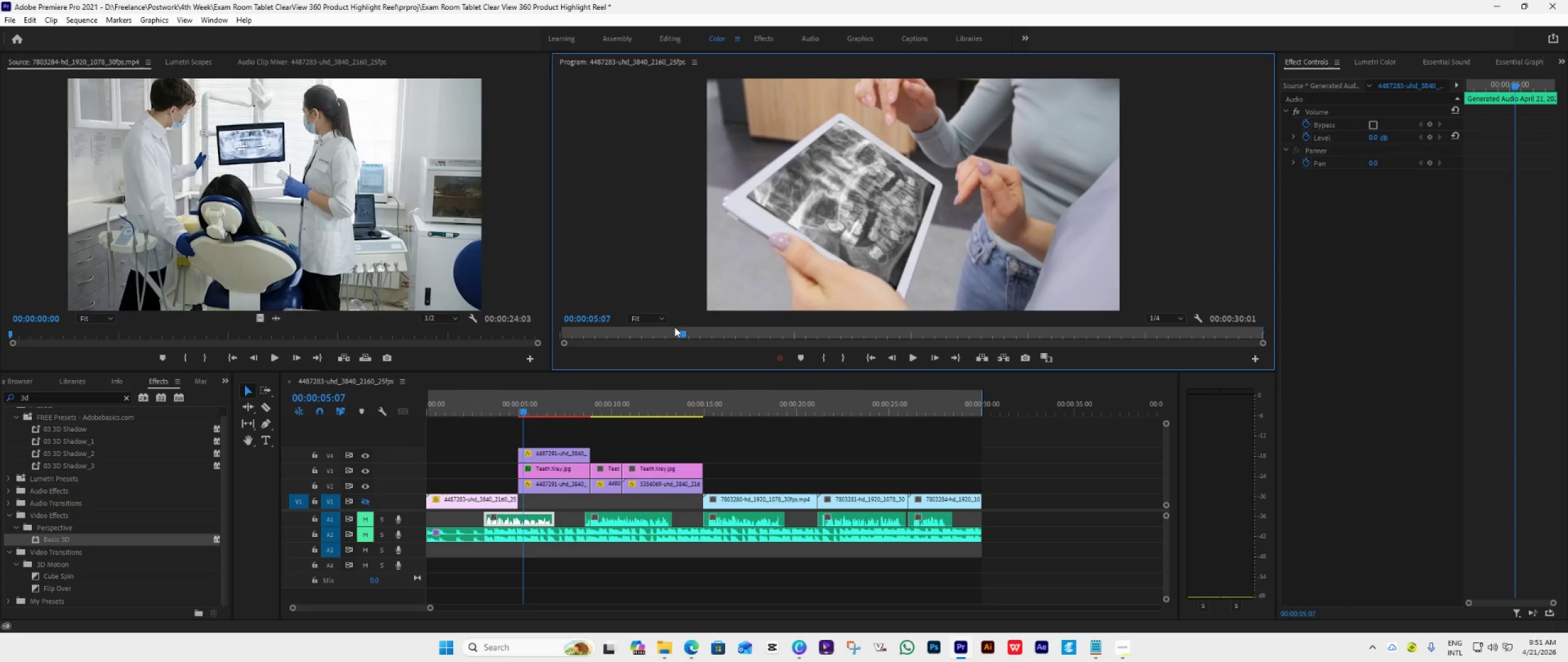 
left_click([657, 319])
 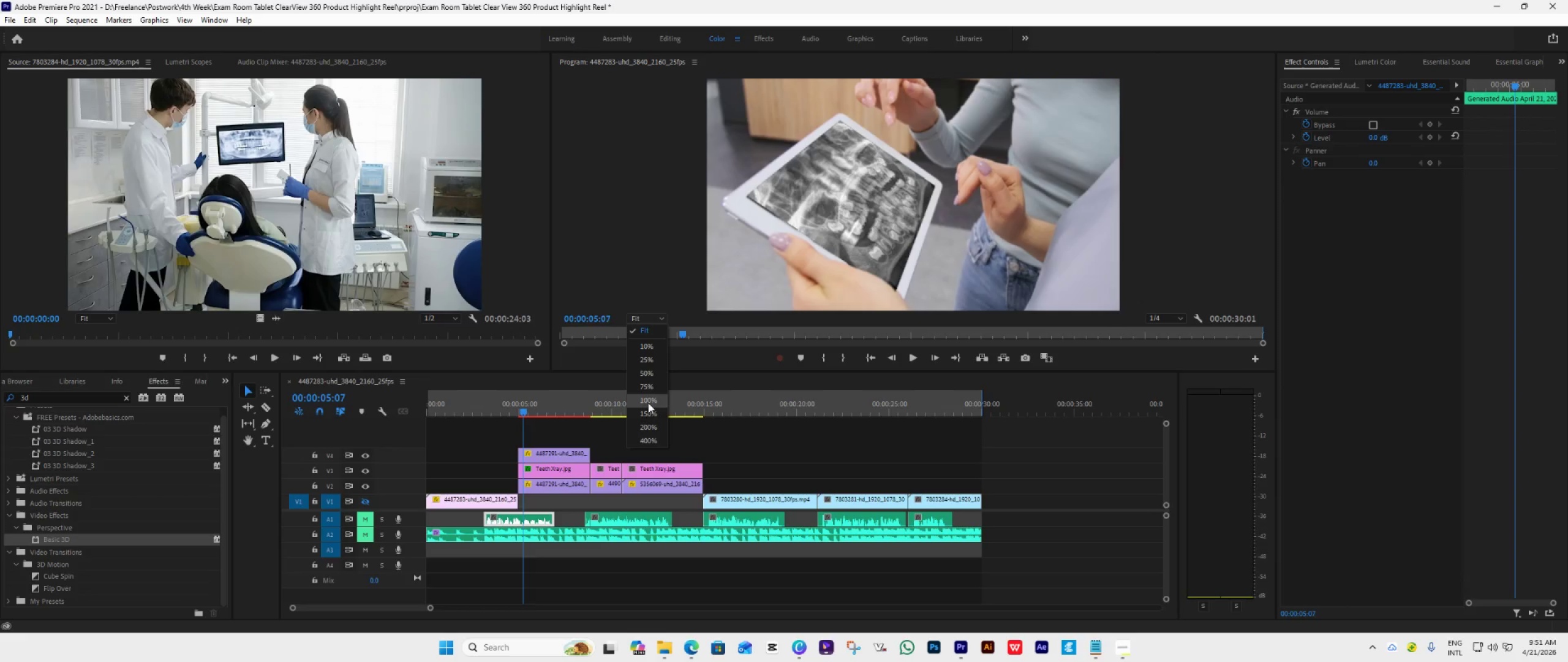 
left_click([649, 401])
 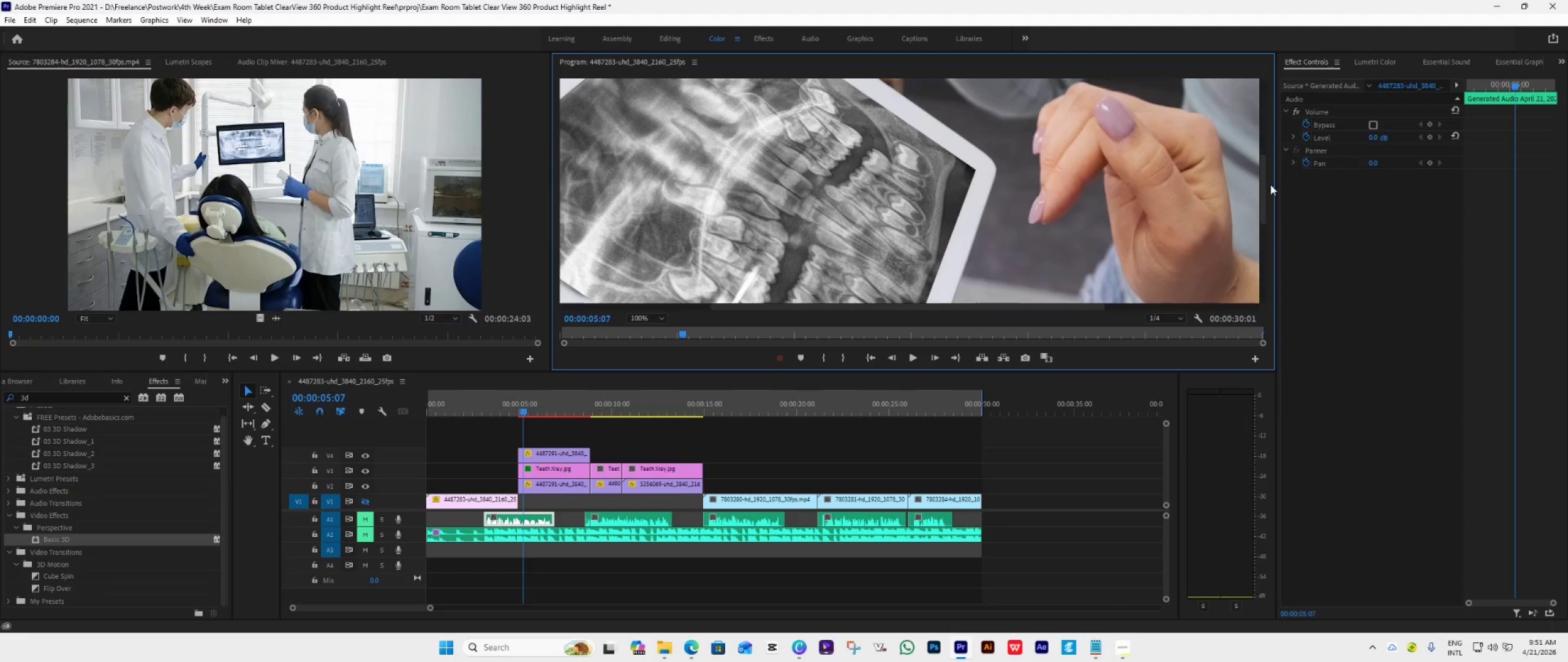 
left_click_drag(start_coordinate=[1265, 185], to_coordinate=[1255, 257])
 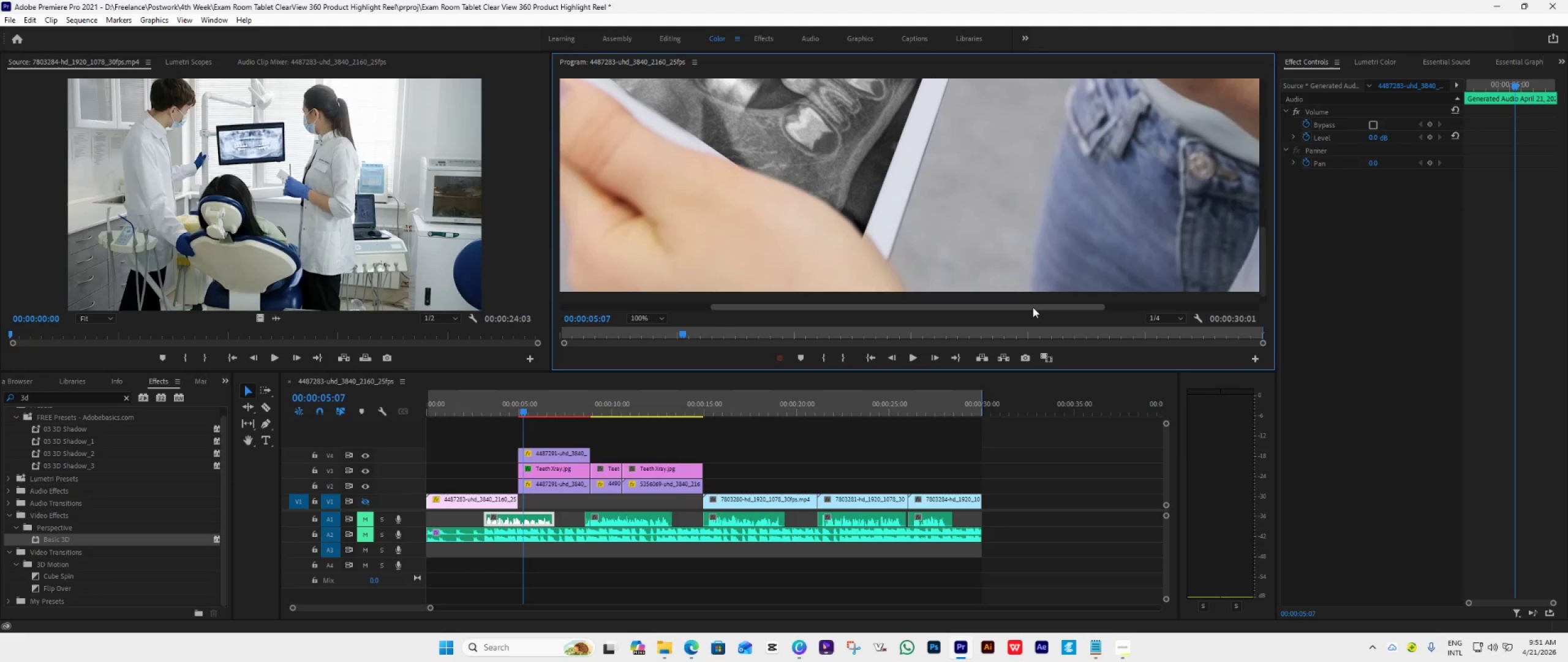 
left_click_drag(start_coordinate=[1033, 307], to_coordinate=[863, 296])
 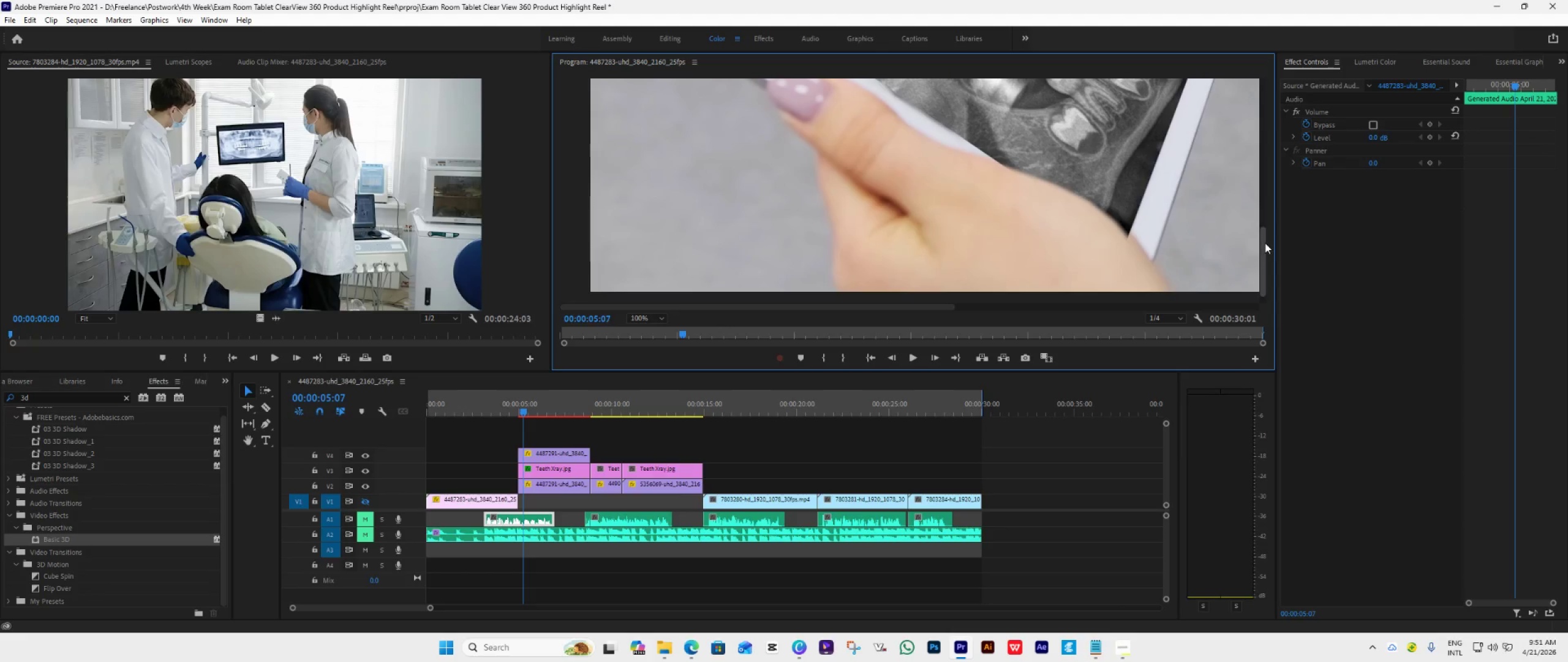 
left_click_drag(start_coordinate=[1265, 243], to_coordinate=[1264, 183])
 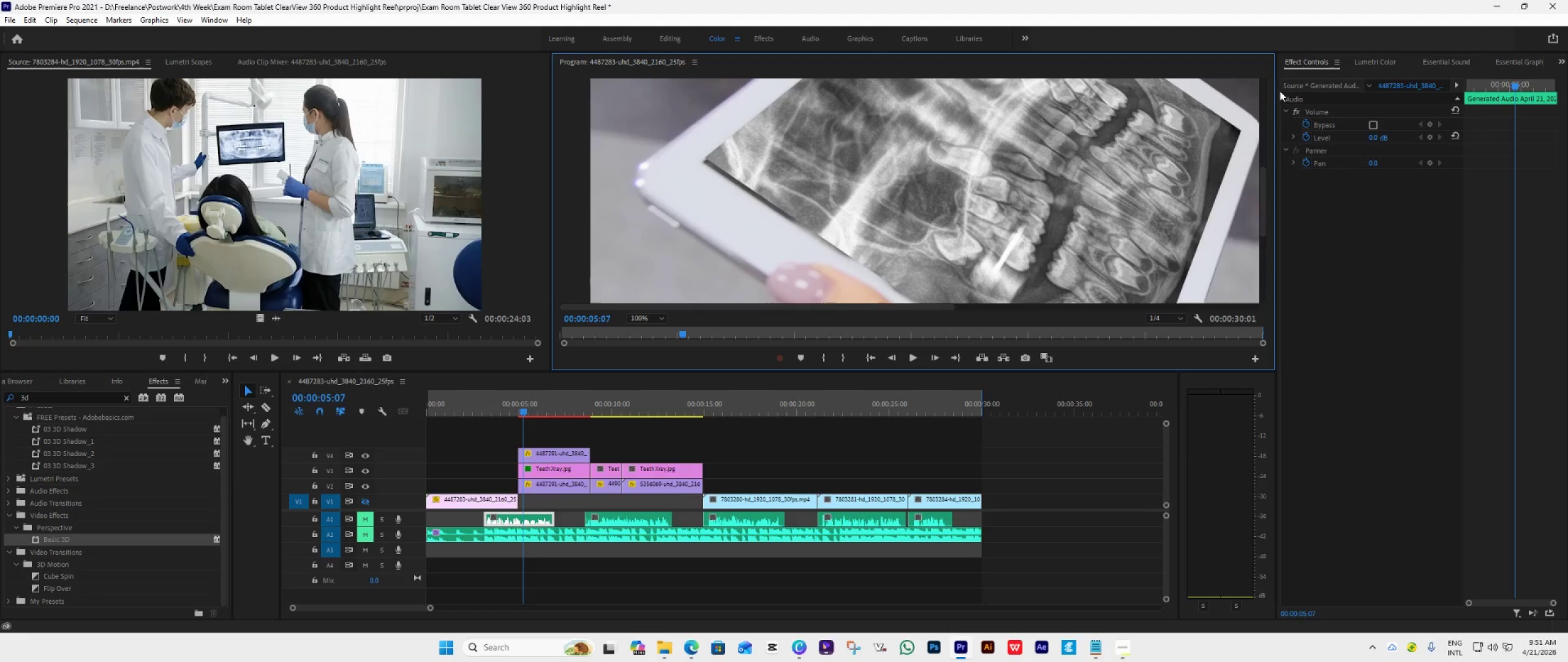 
left_click([559, 476])
 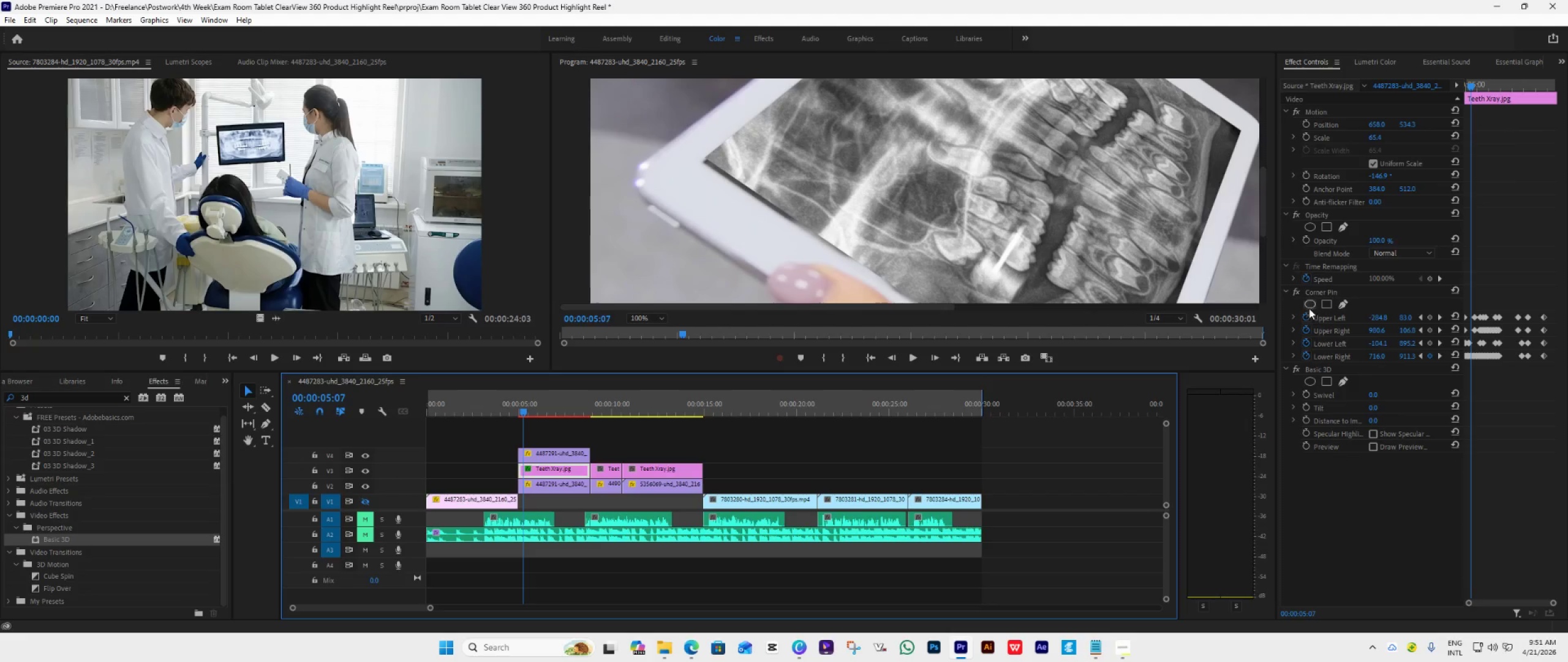 
left_click([1316, 289])
 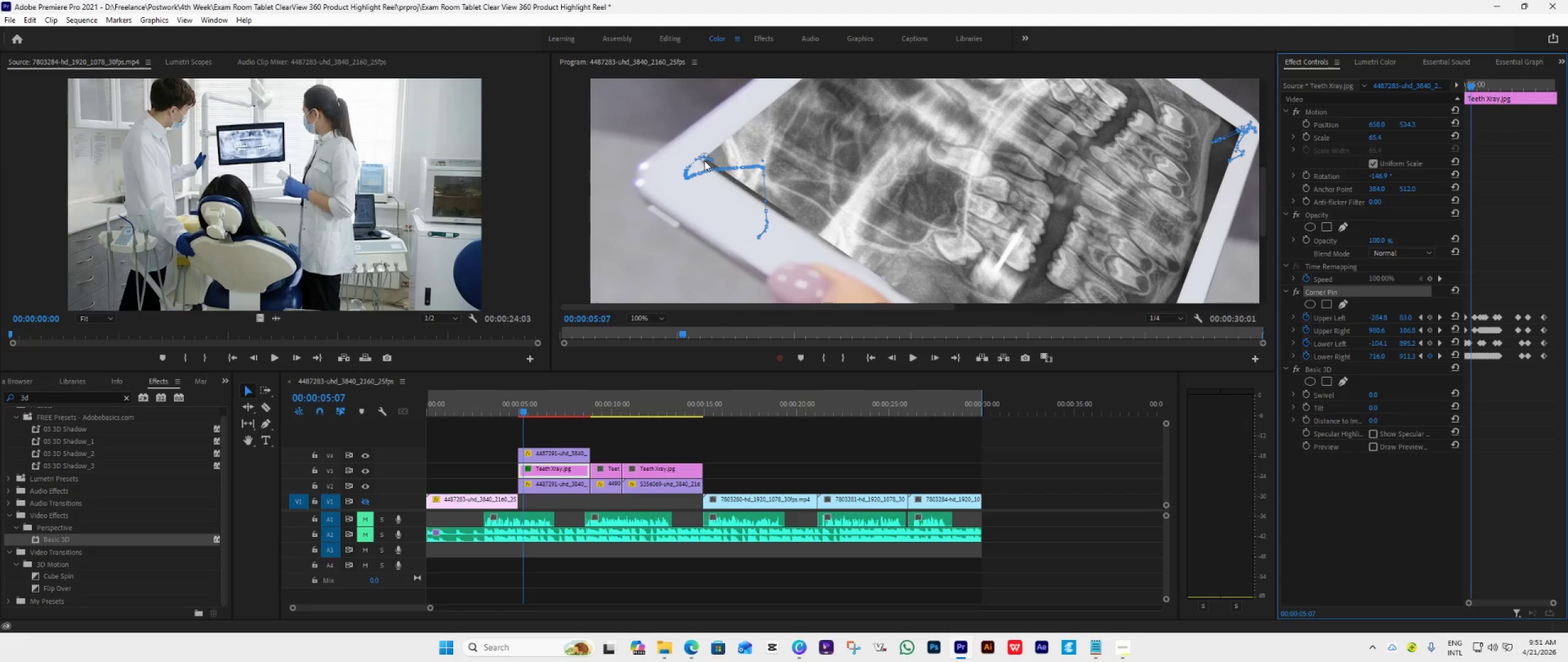 
left_click_drag(start_coordinate=[704, 159], to_coordinate=[701, 162])
 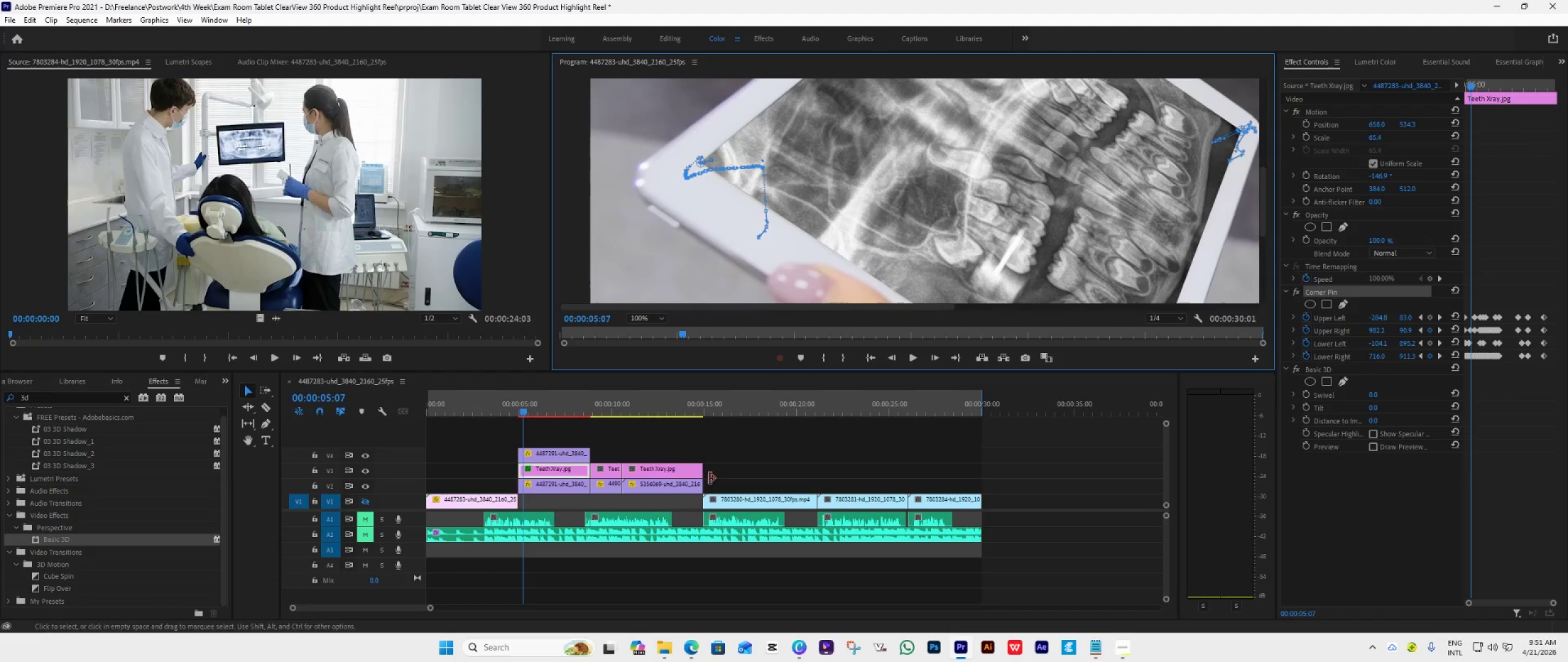 
key(Space)
 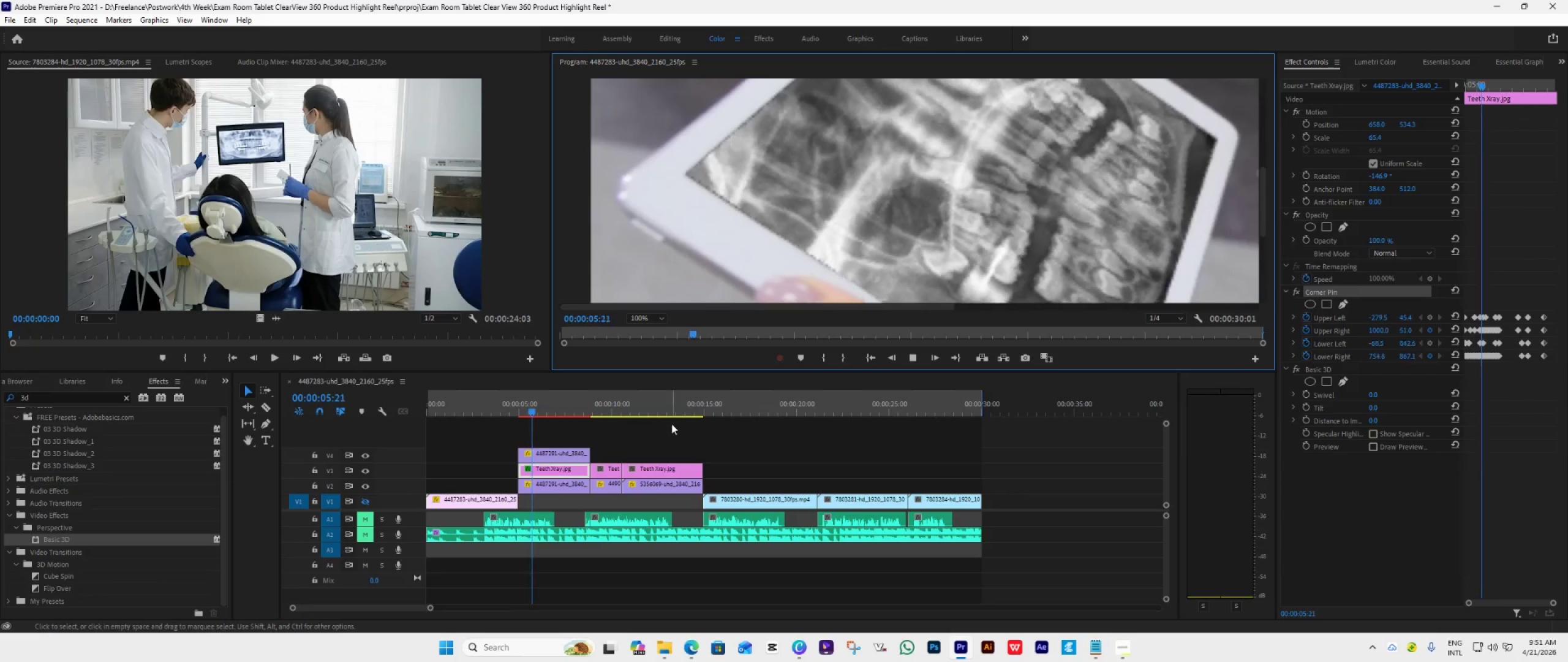 
key(Space)
 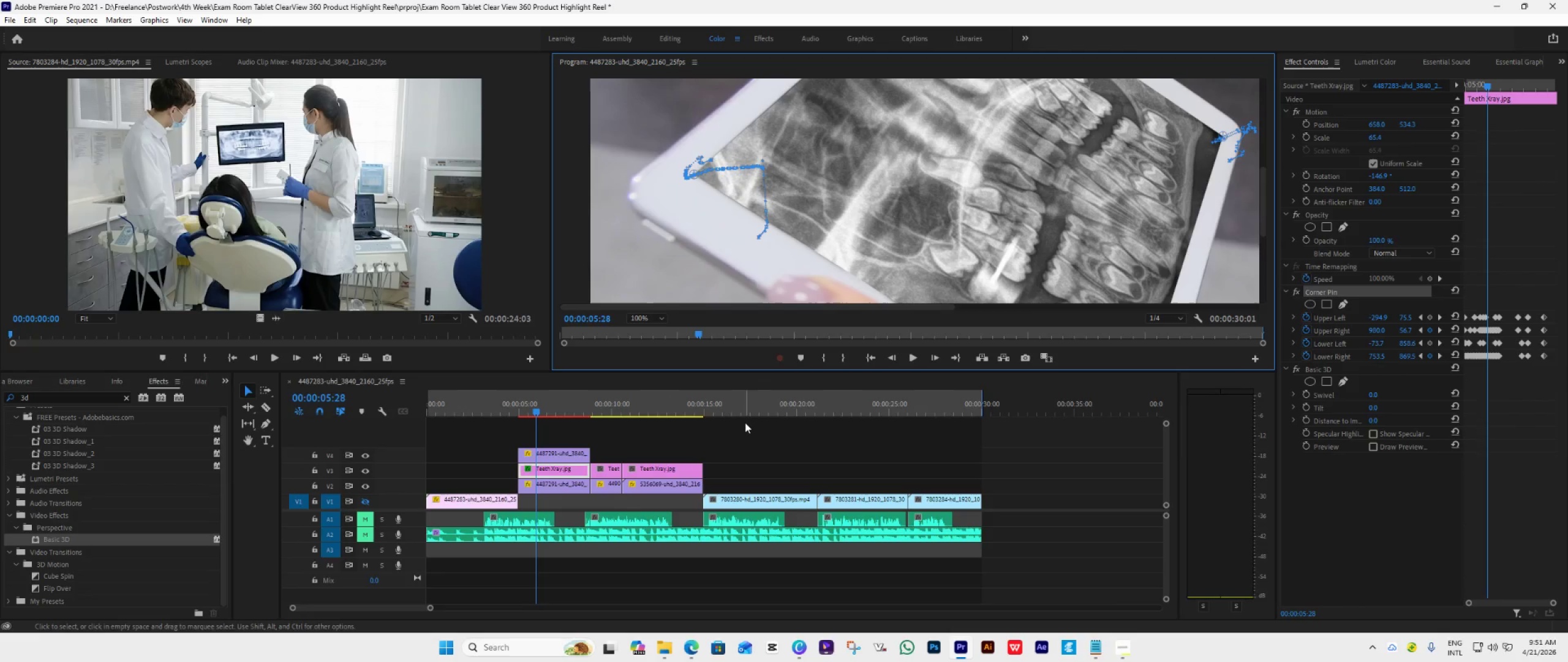 
key(Space)
 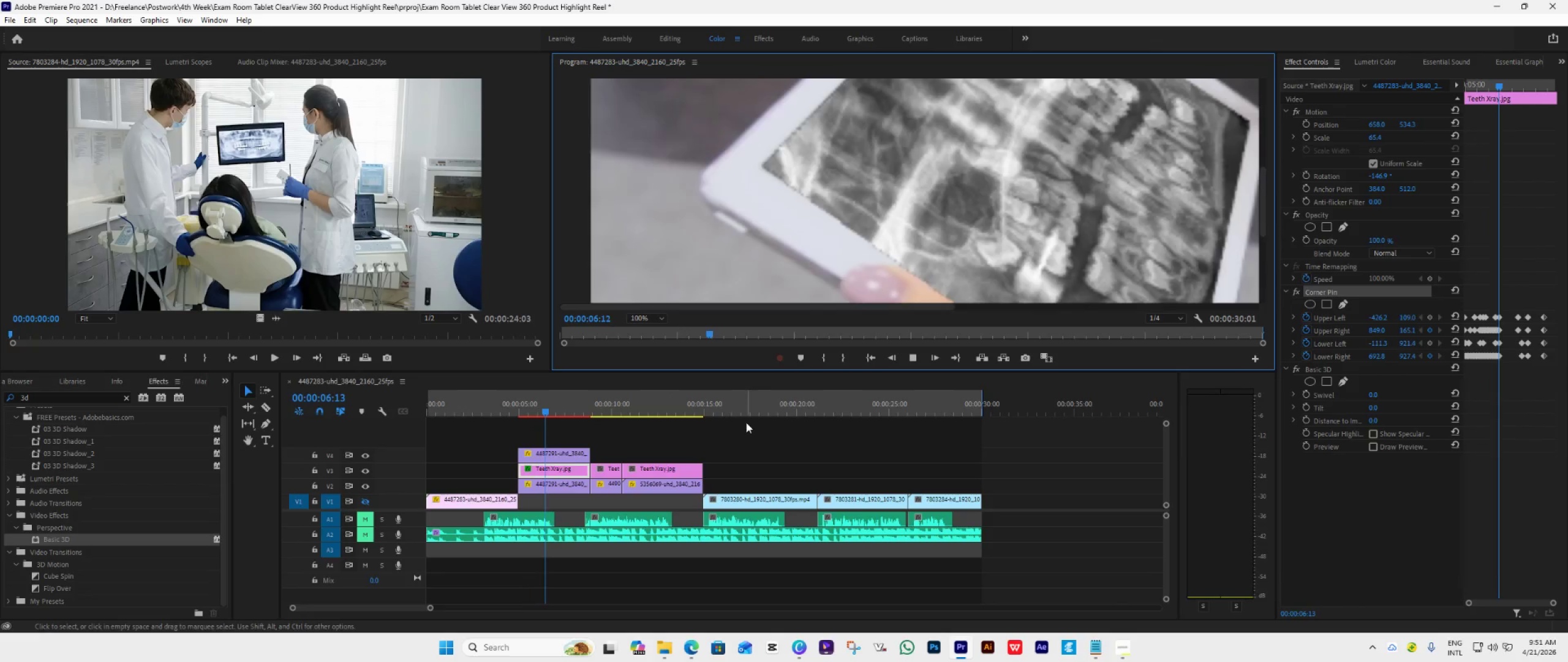 
key(Space)
 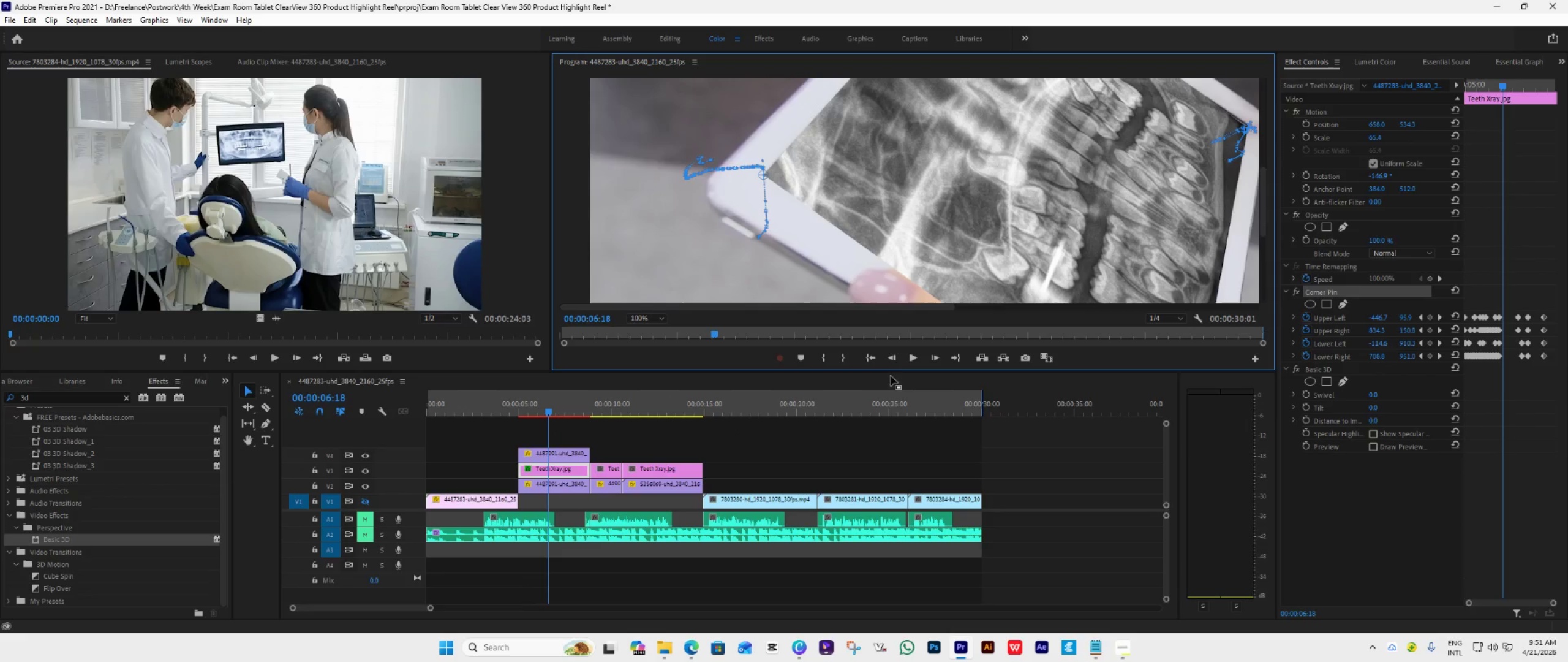 
double_click([892, 363])
 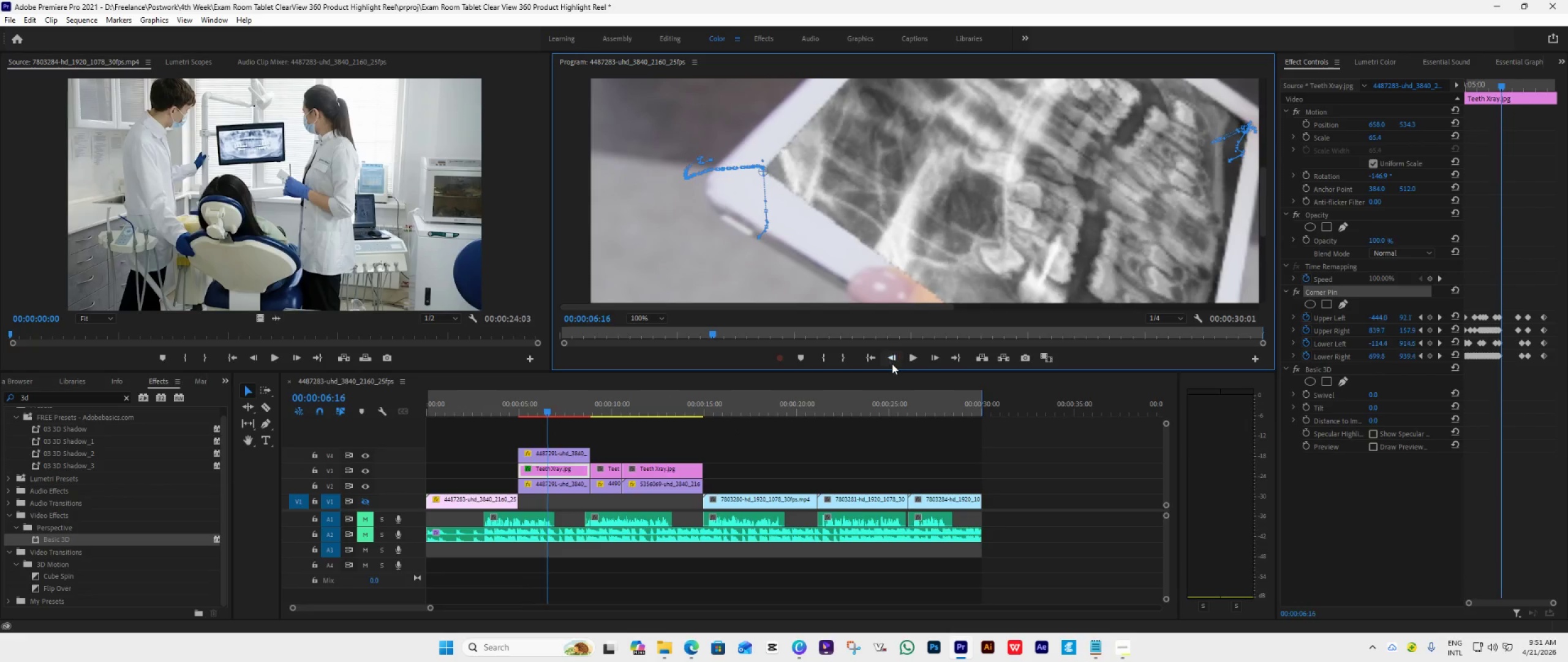 
triple_click([892, 363])
 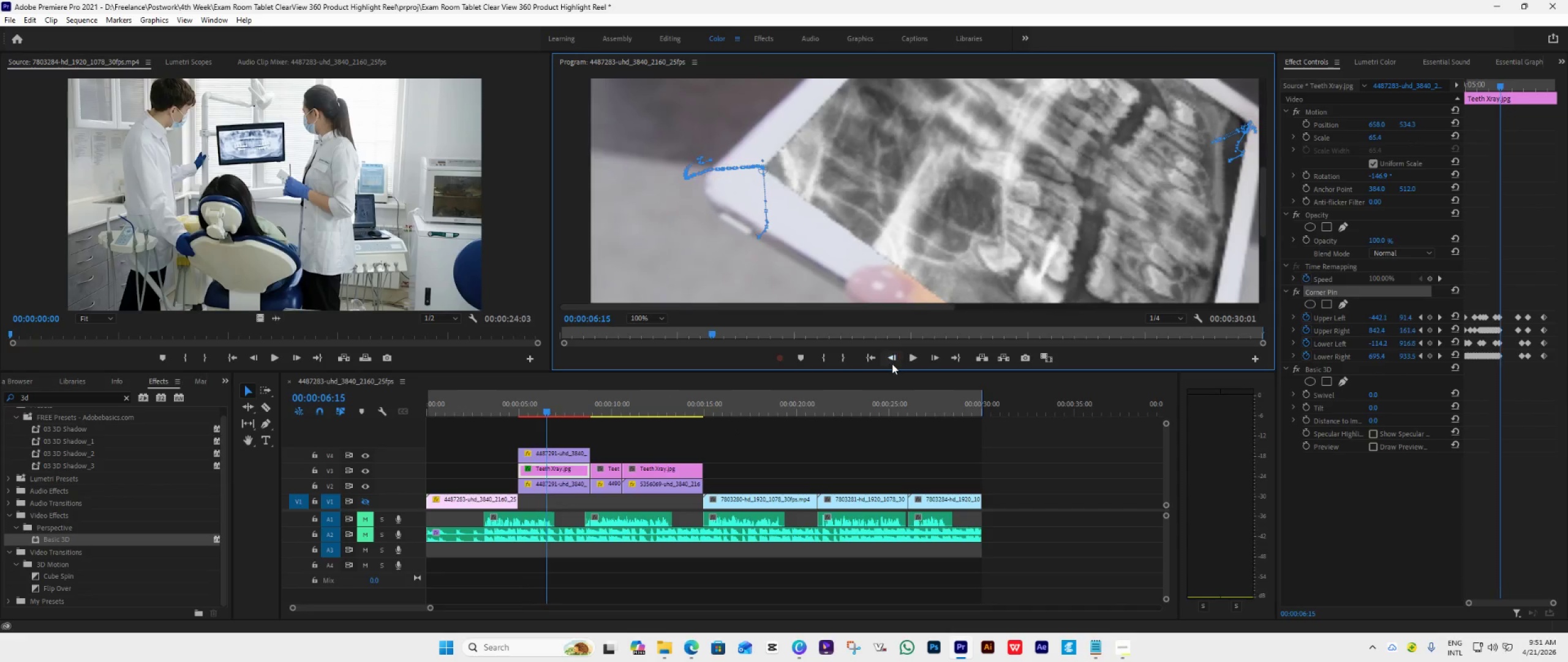 
triple_click([892, 363])
 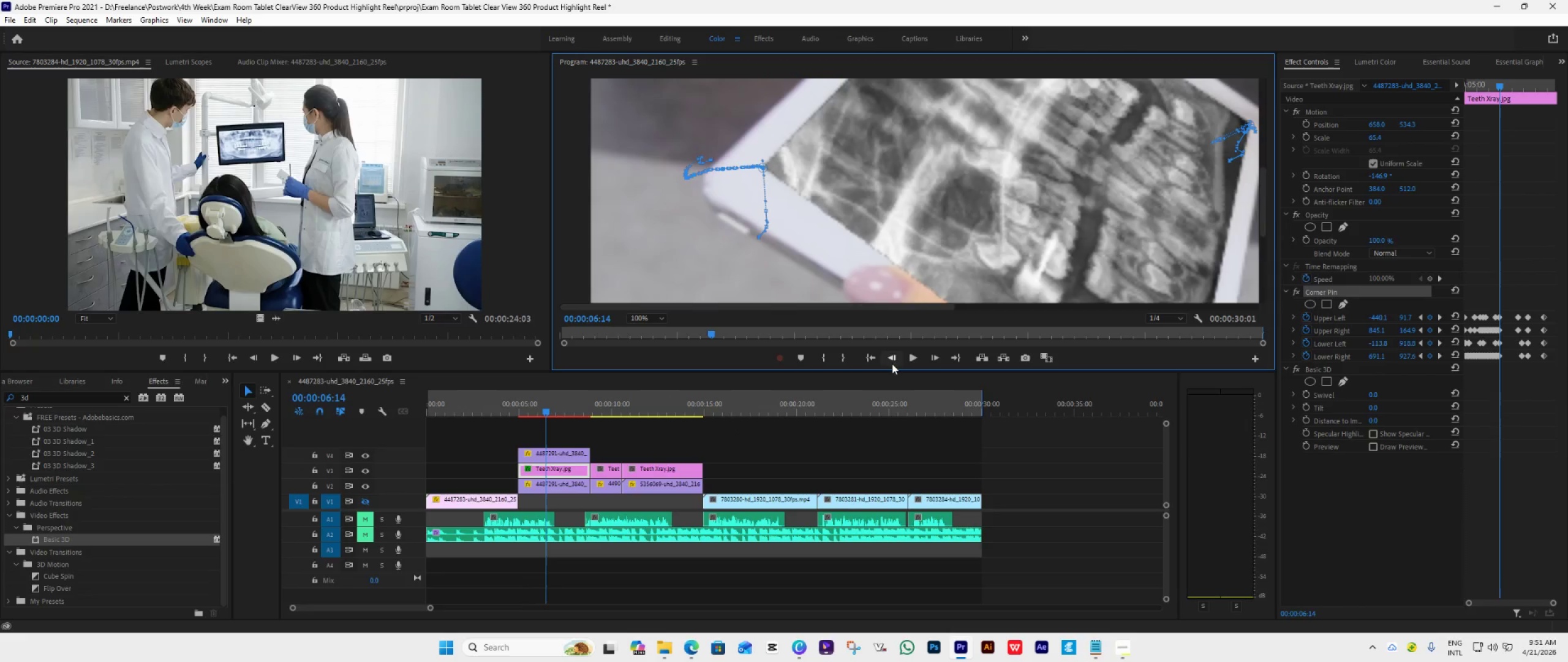 
triple_click([892, 363])
 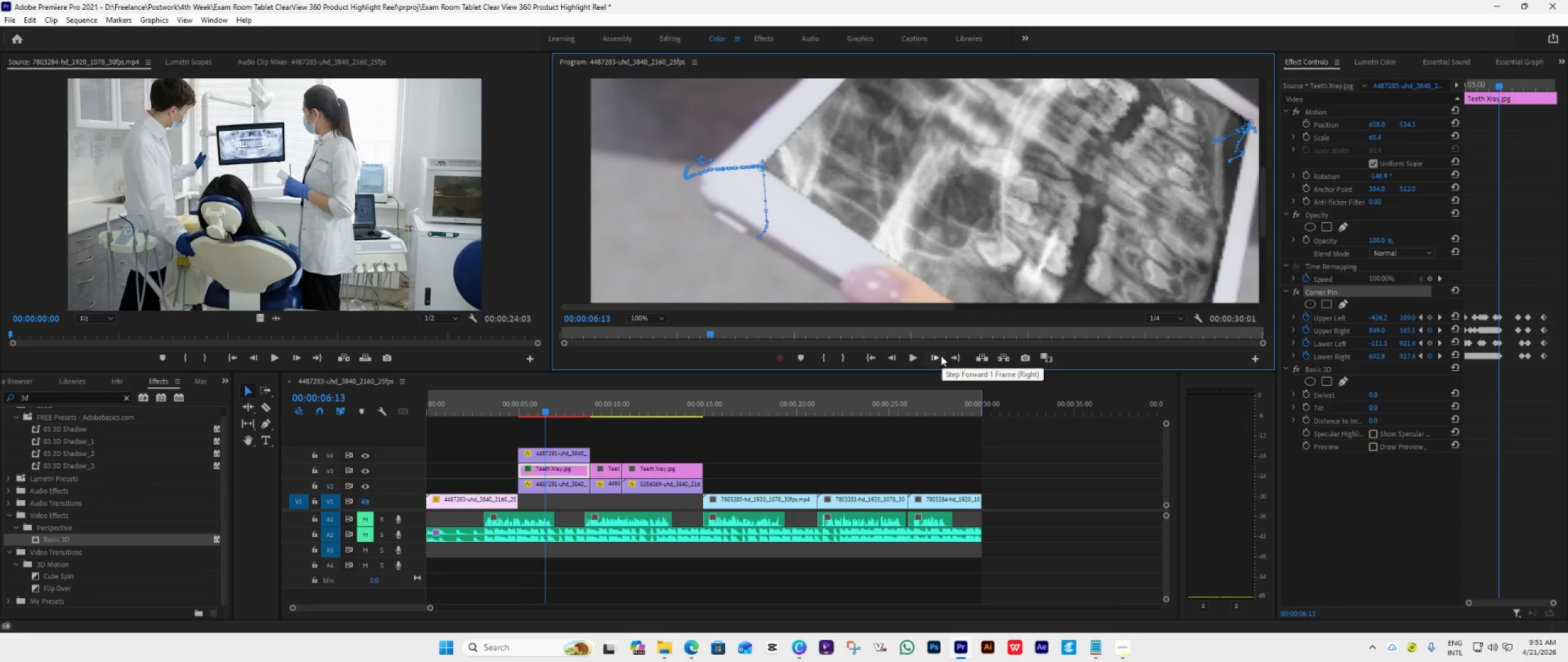 
double_click([933, 356])
 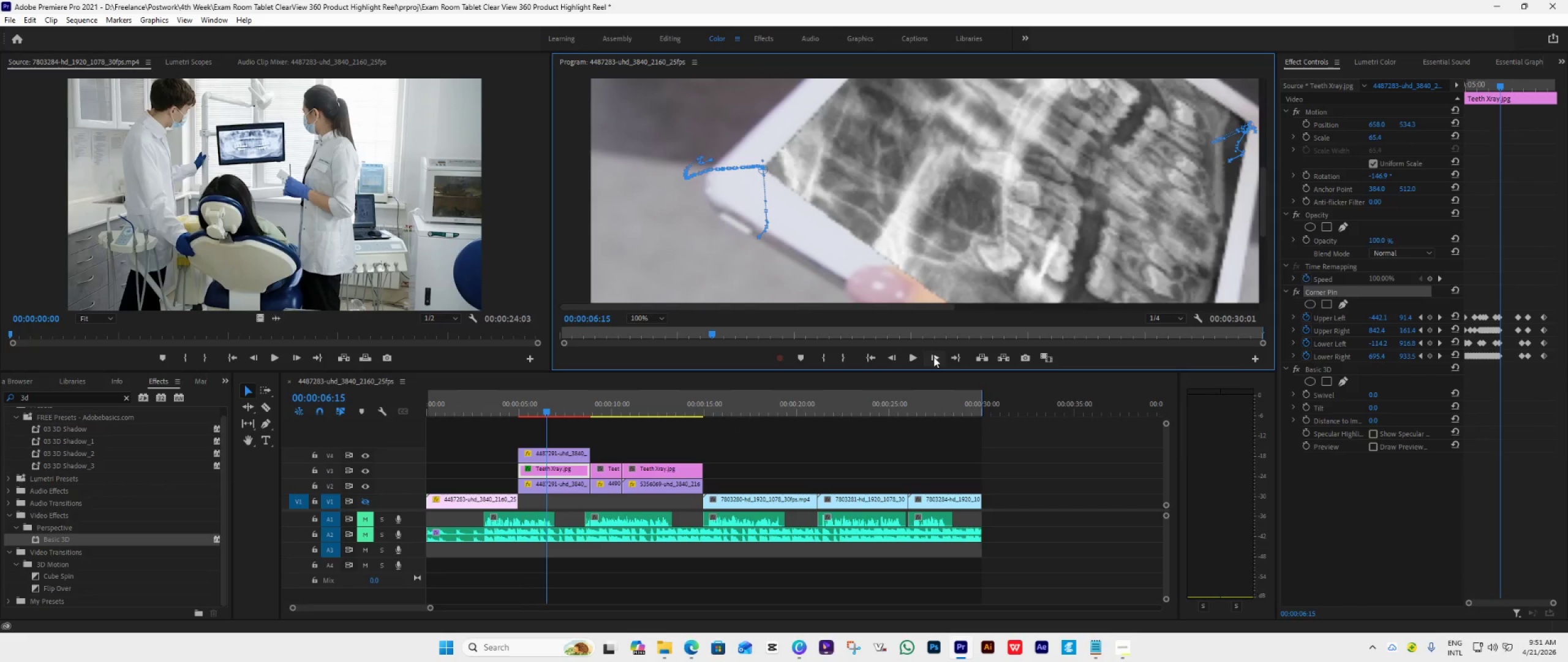 
triple_click([933, 357])
 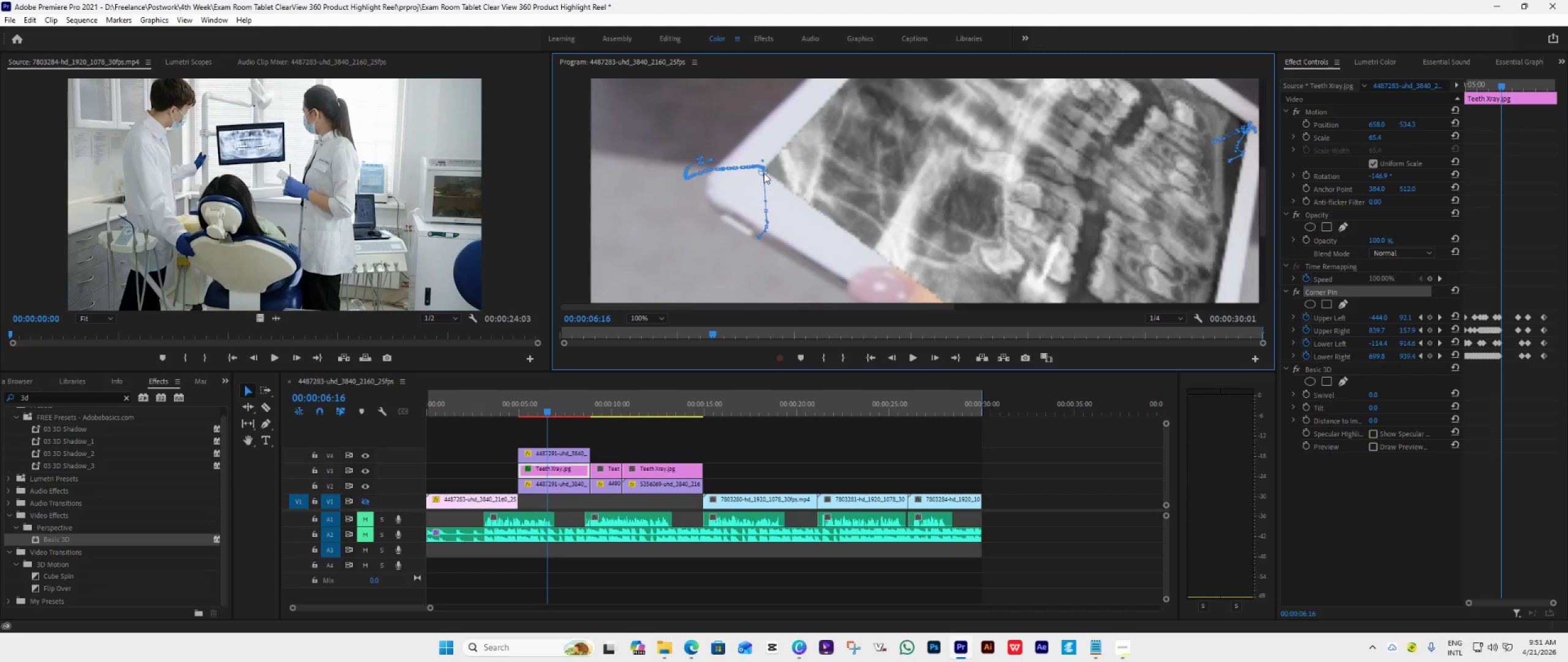 
left_click_drag(start_coordinate=[764, 173], to_coordinate=[779, 167])
 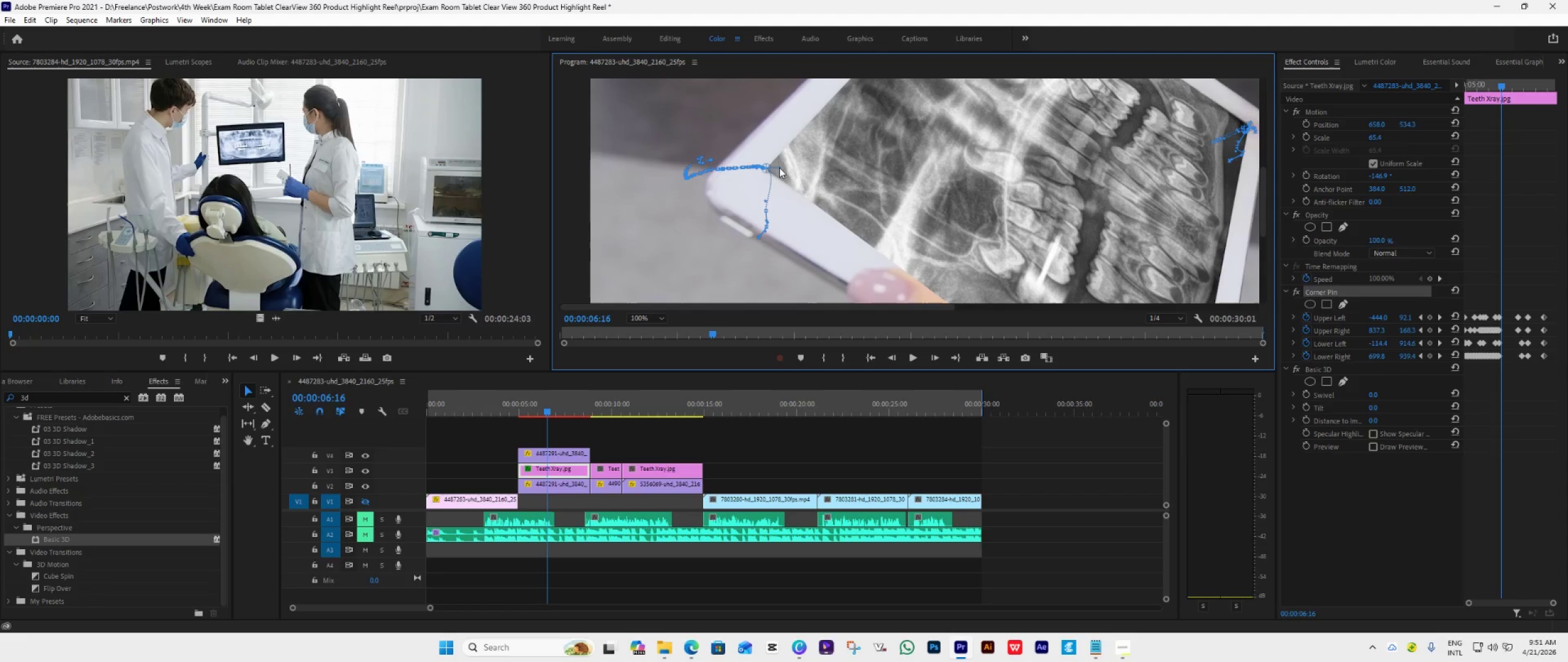 
key(Control+Z)
 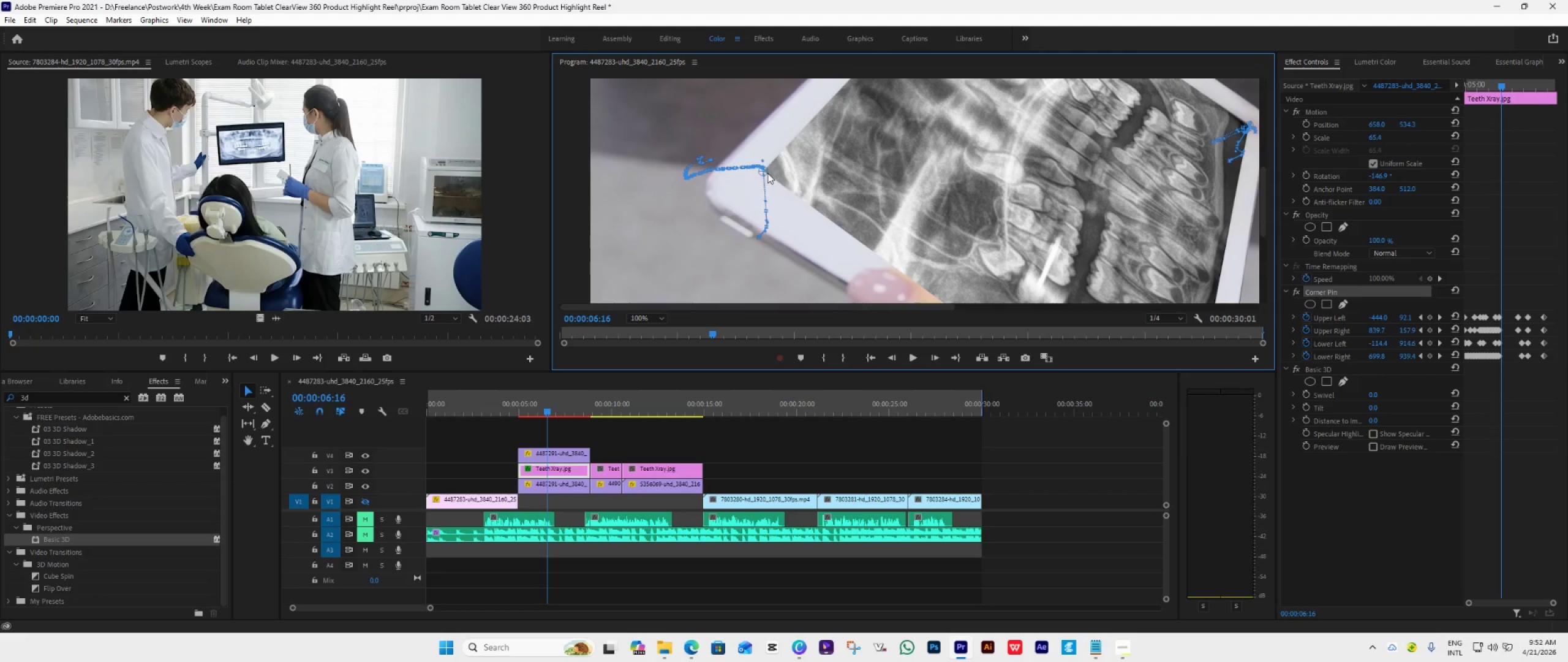 
left_click_drag(start_coordinate=[765, 173], to_coordinate=[776, 178])
 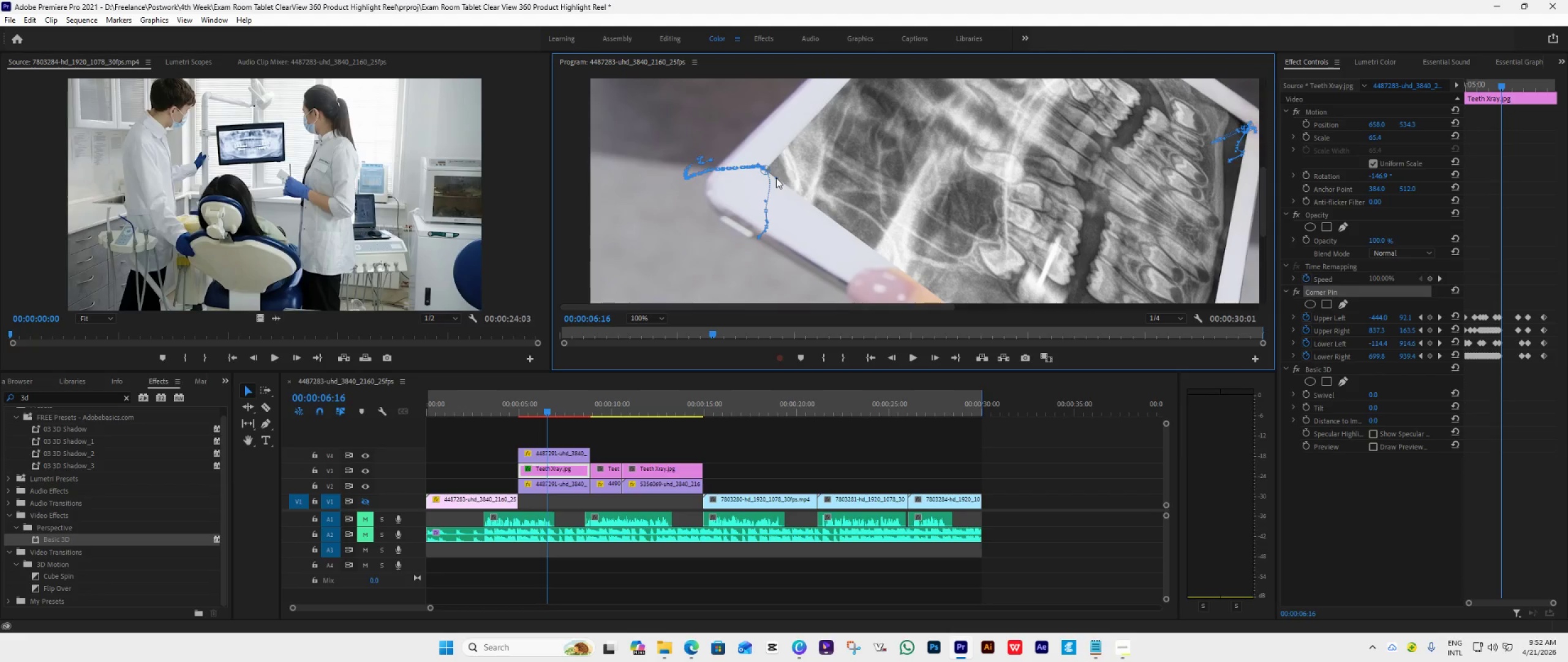 
key(Control+Z)
 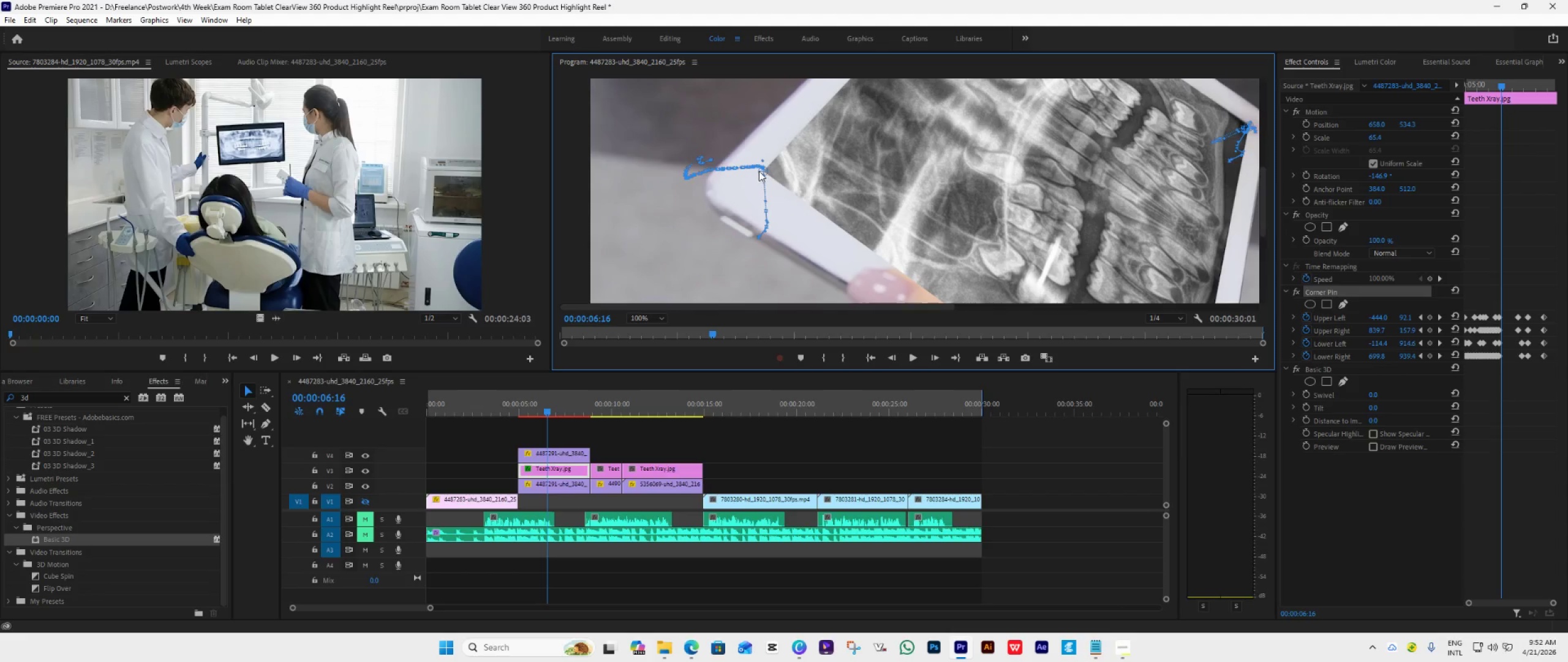 
left_click_drag(start_coordinate=[760, 171], to_coordinate=[767, 169])
 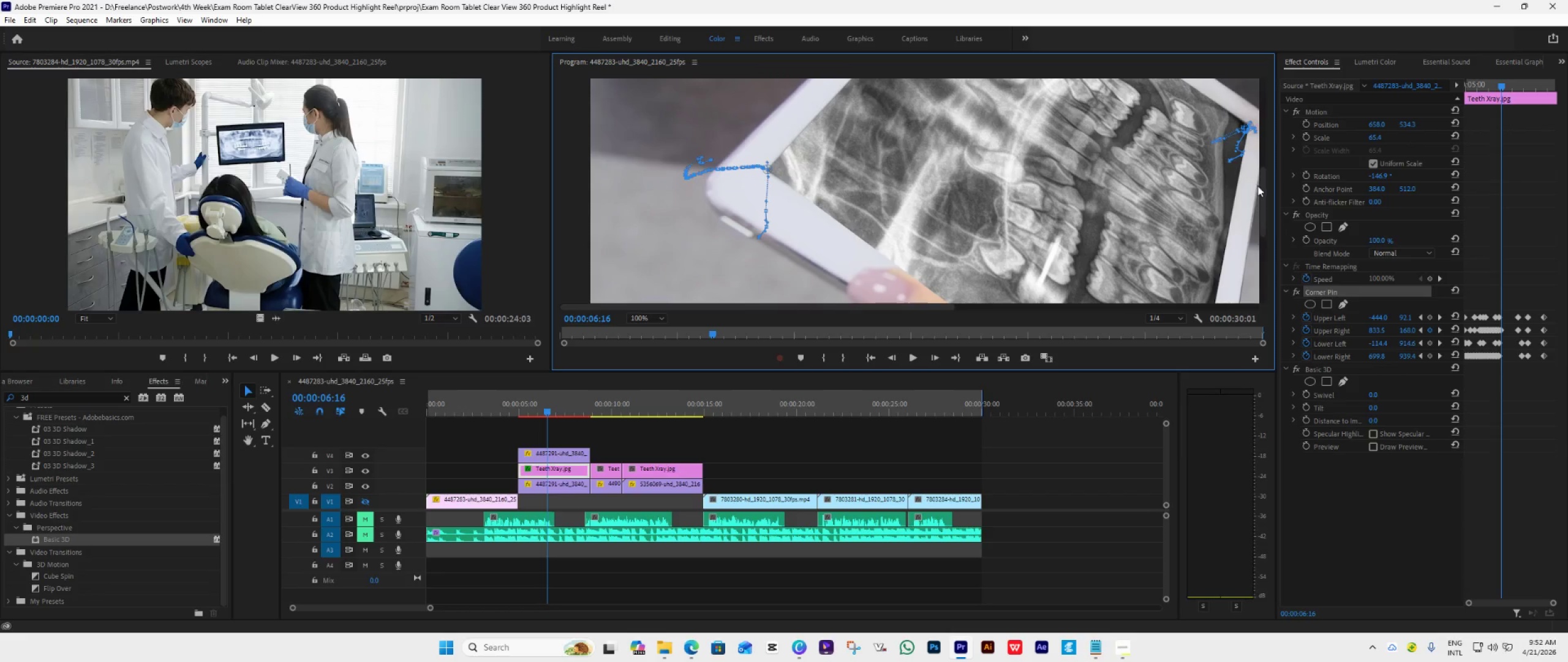 
left_click_drag(start_coordinate=[1263, 189], to_coordinate=[1265, 258])
 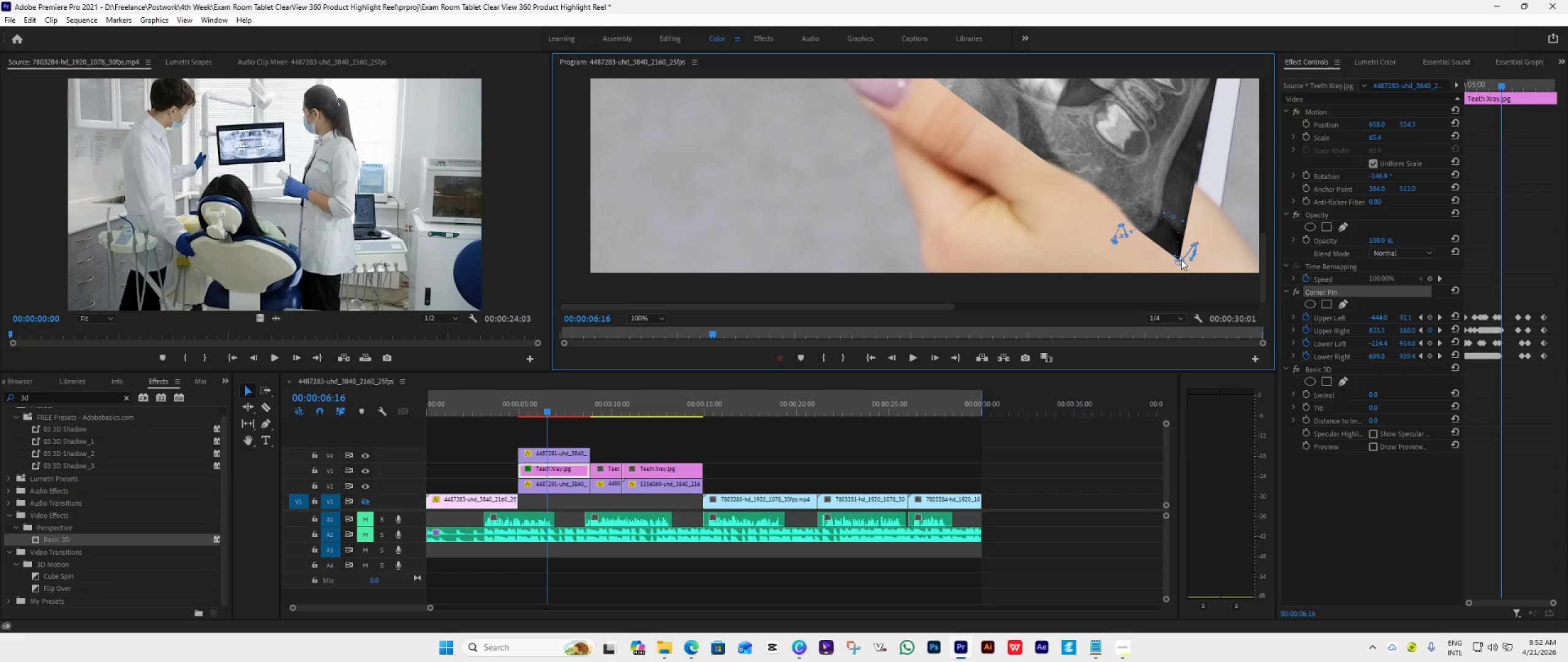 
left_click_drag(start_coordinate=[1181, 257], to_coordinate=[1191, 216])
 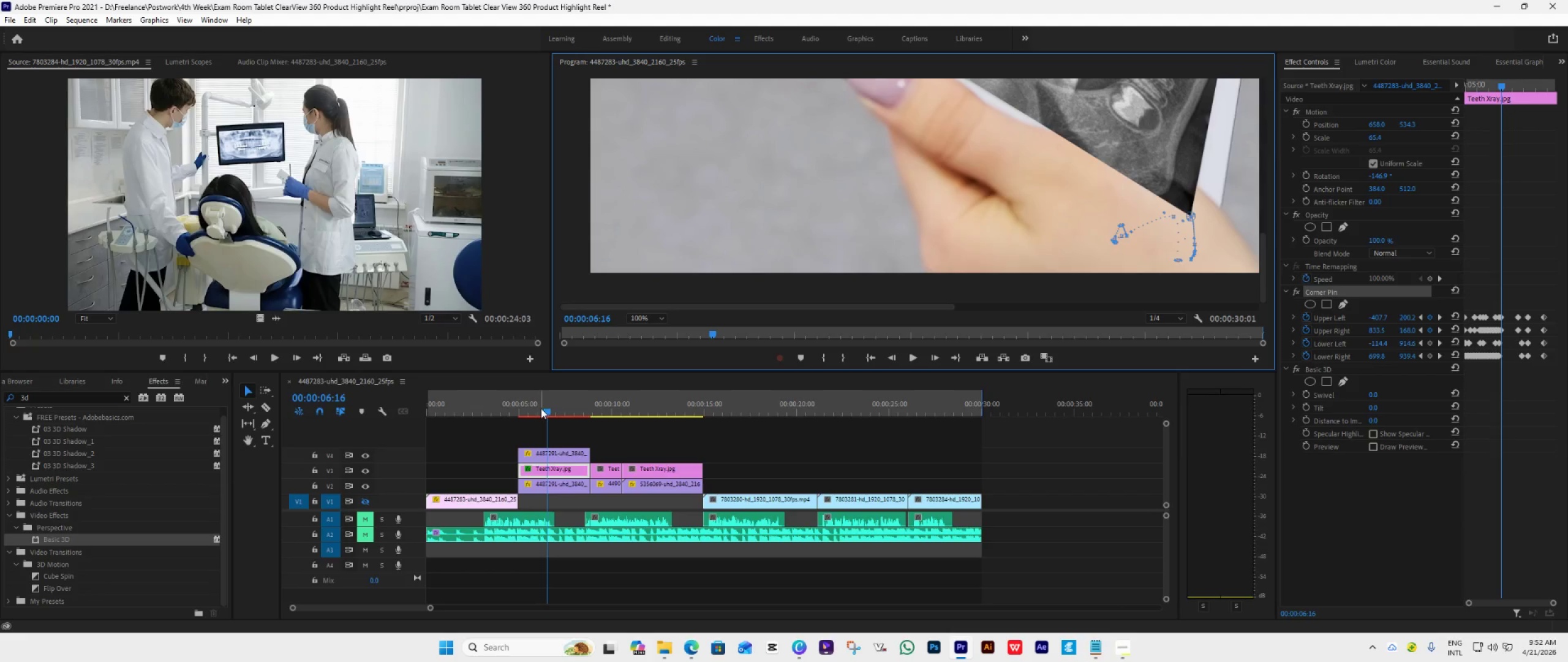 
left_click_drag(start_coordinate=[544, 410], to_coordinate=[529, 423])
 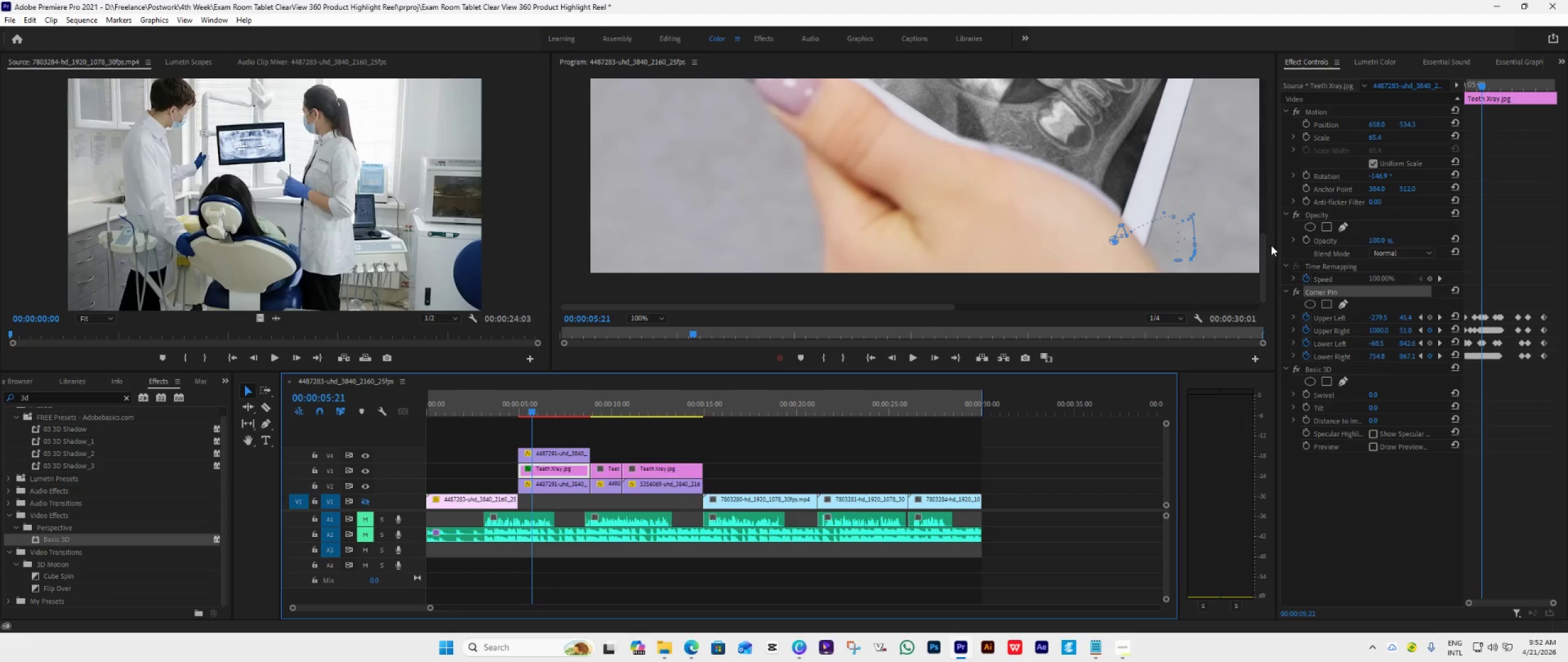 
left_click_drag(start_coordinate=[1262, 243], to_coordinate=[1262, 178])
 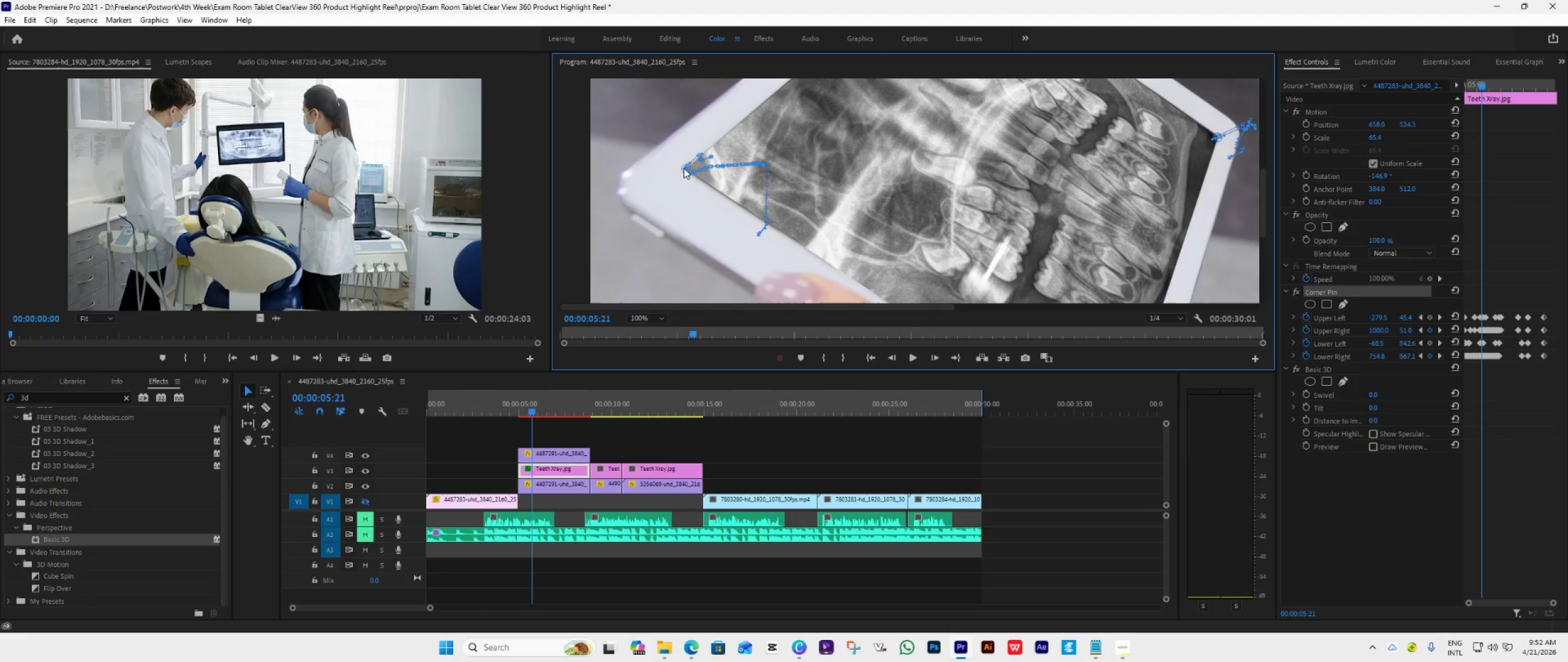 
wait(5.41)
 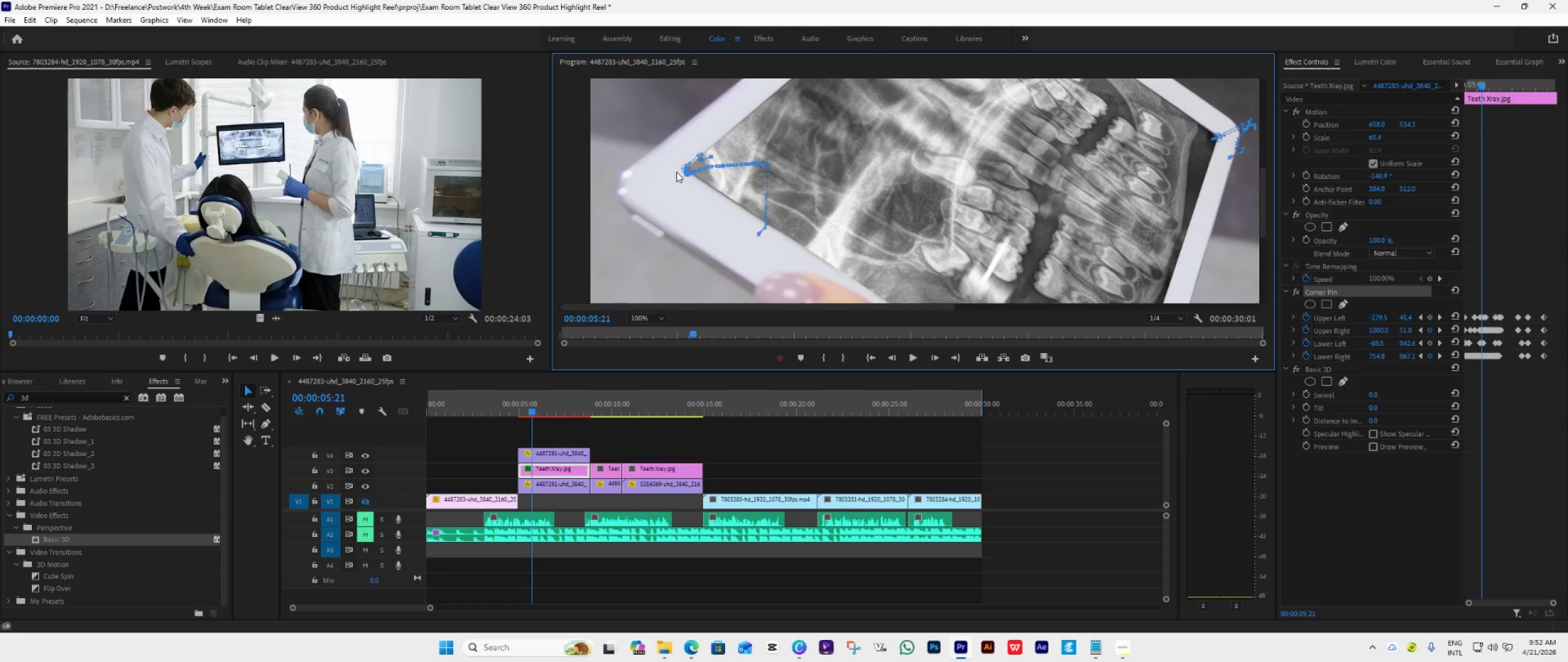 
left_click([652, 322])
 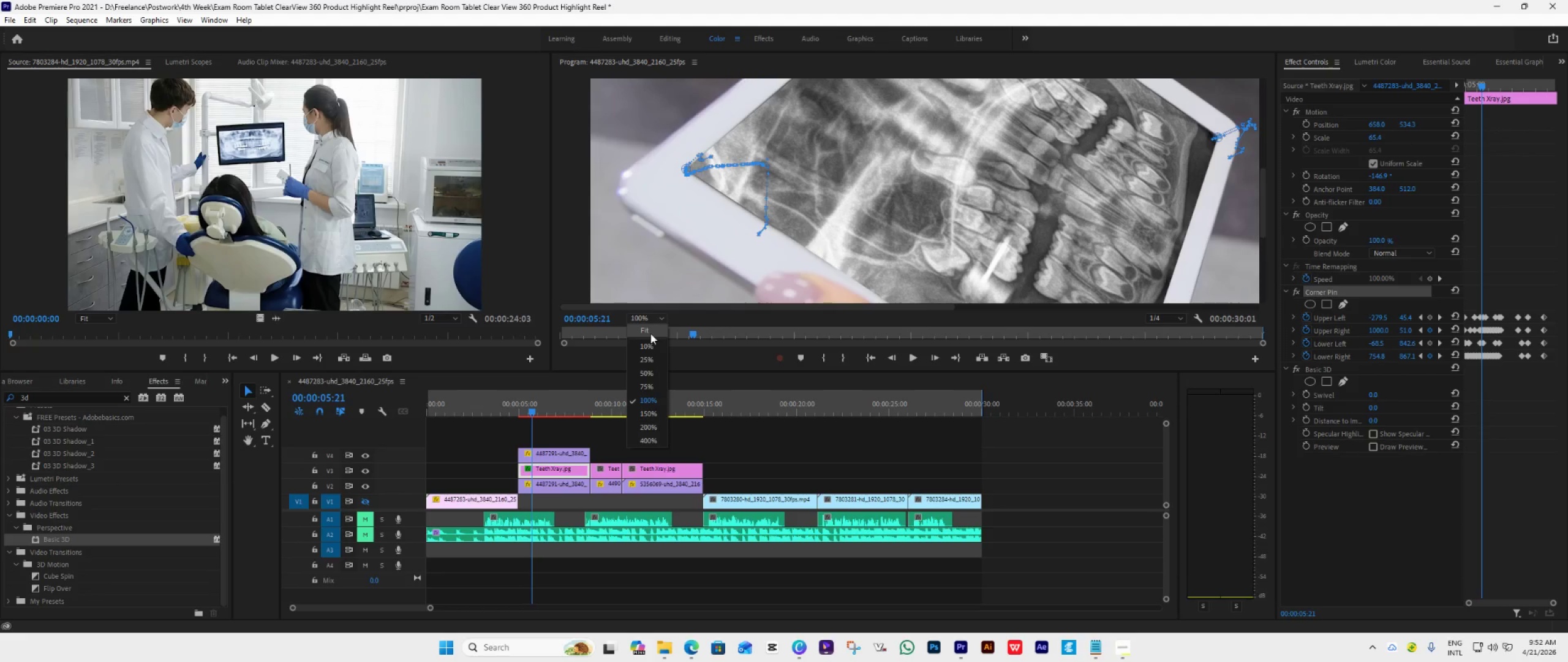 
left_click([650, 334])
 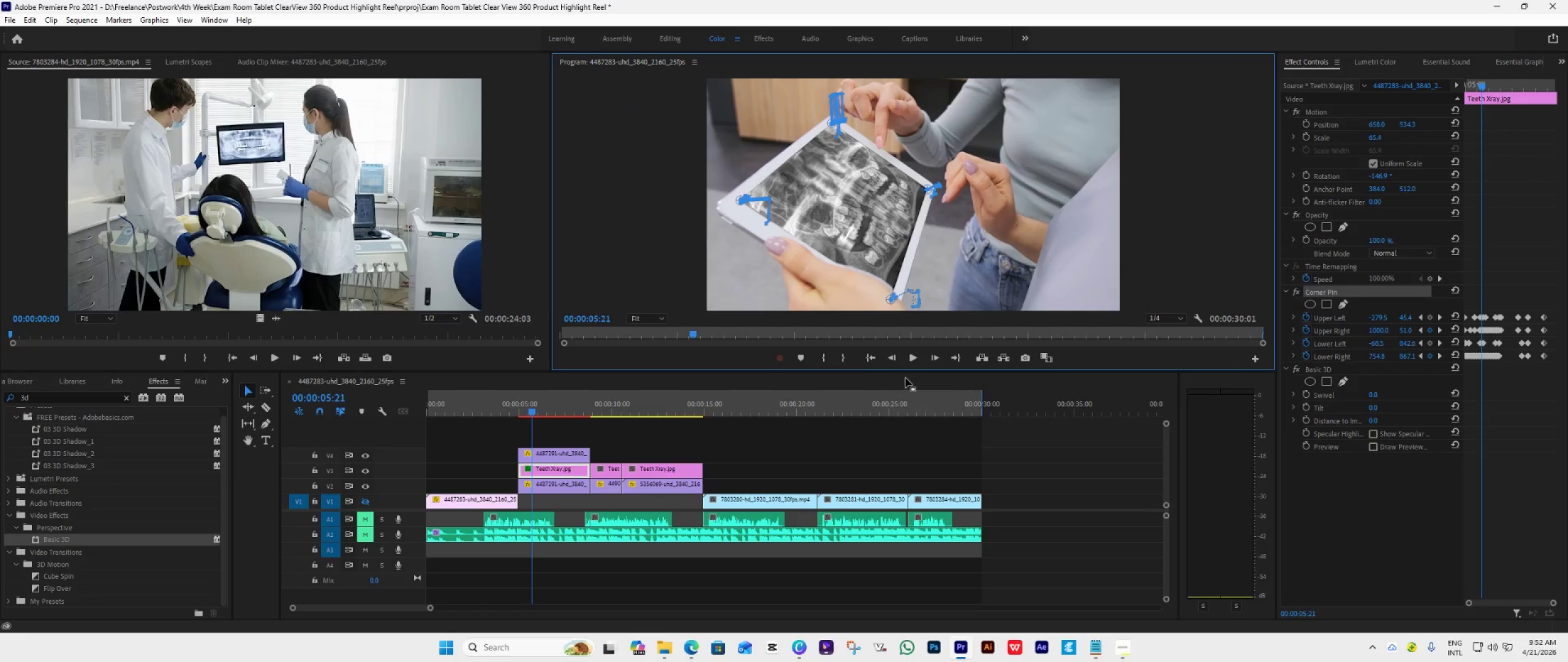 
key(Space)
 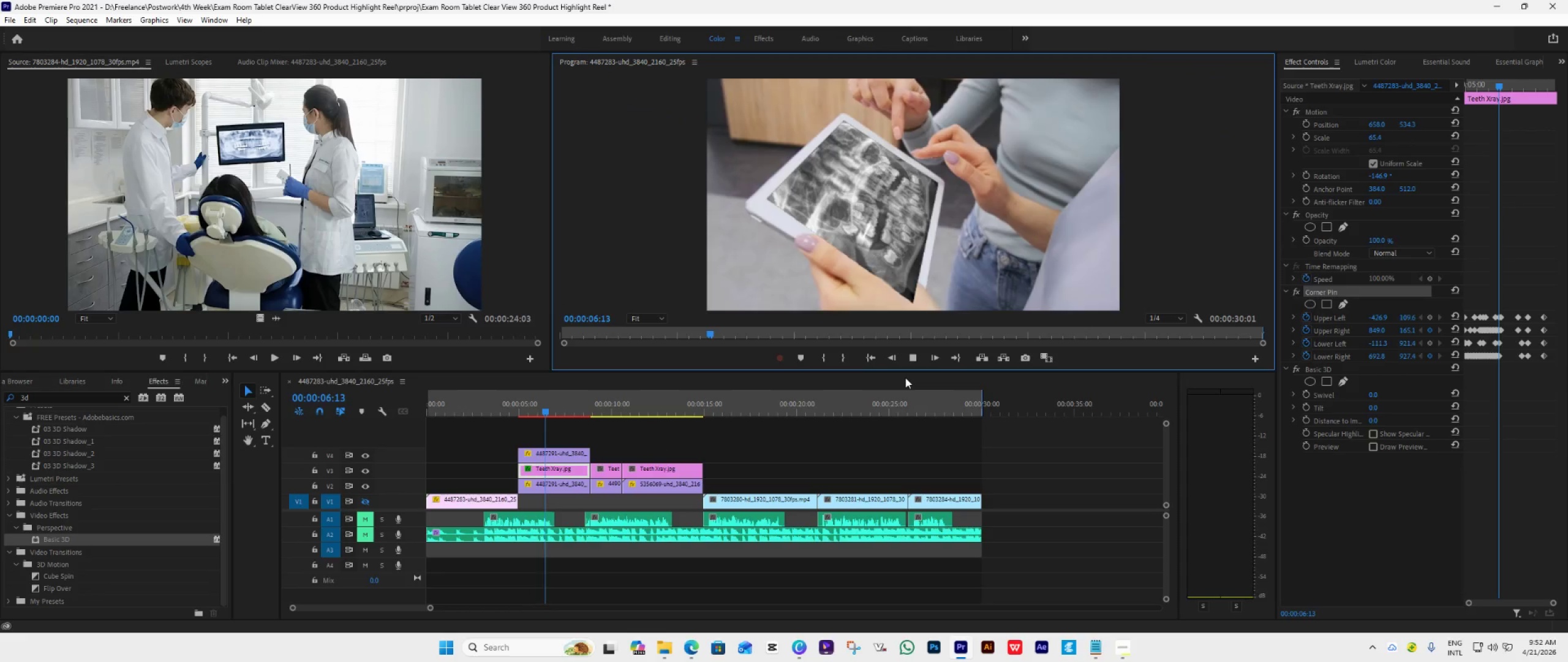 
key(Space)
 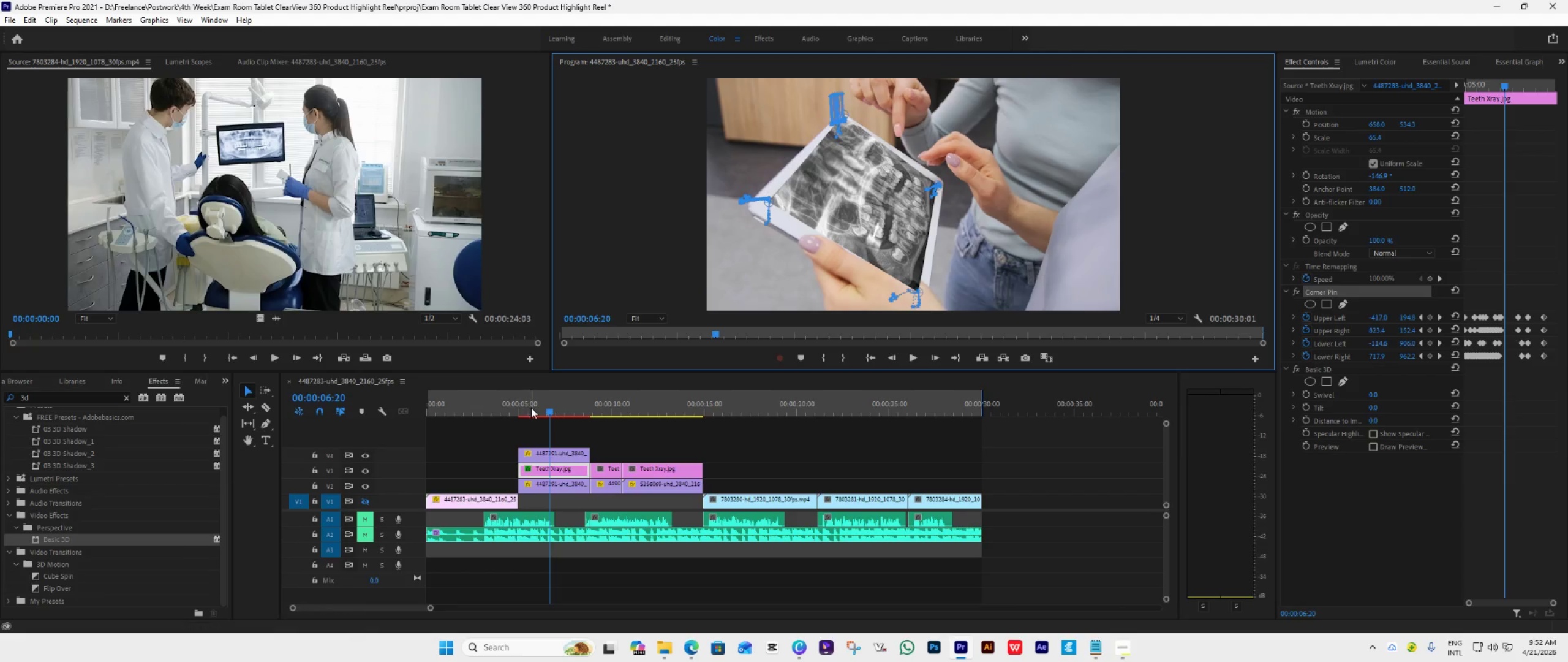 
left_click_drag(start_coordinate=[545, 410], to_coordinate=[516, 424])
 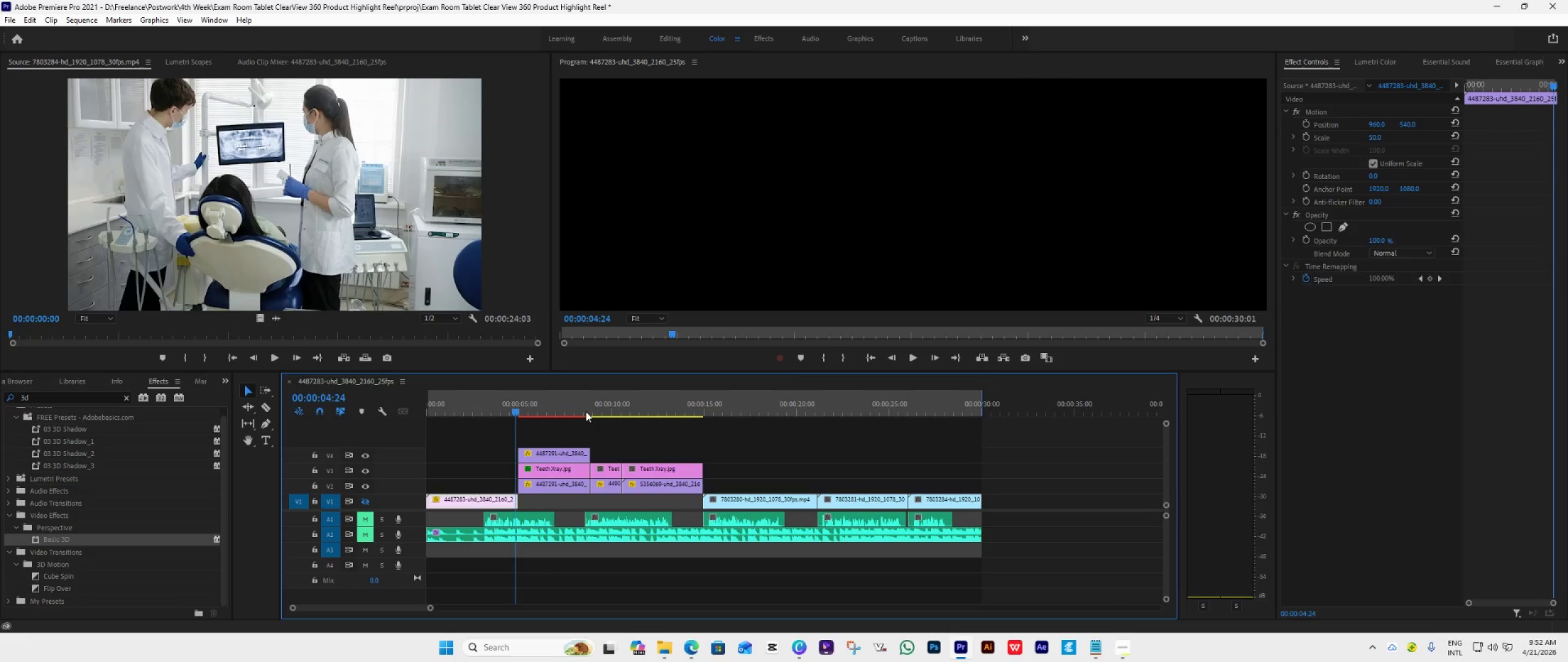 
key(Space)
 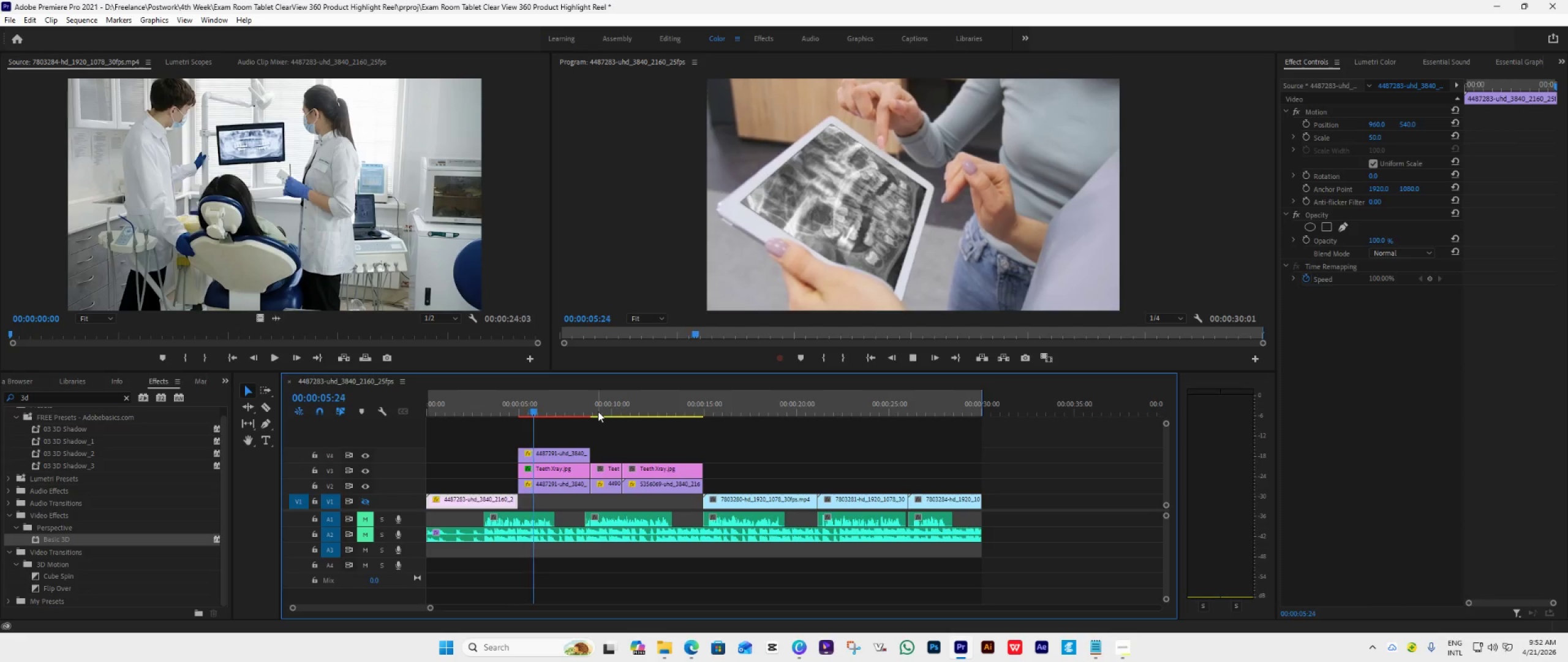 
key(Space)
 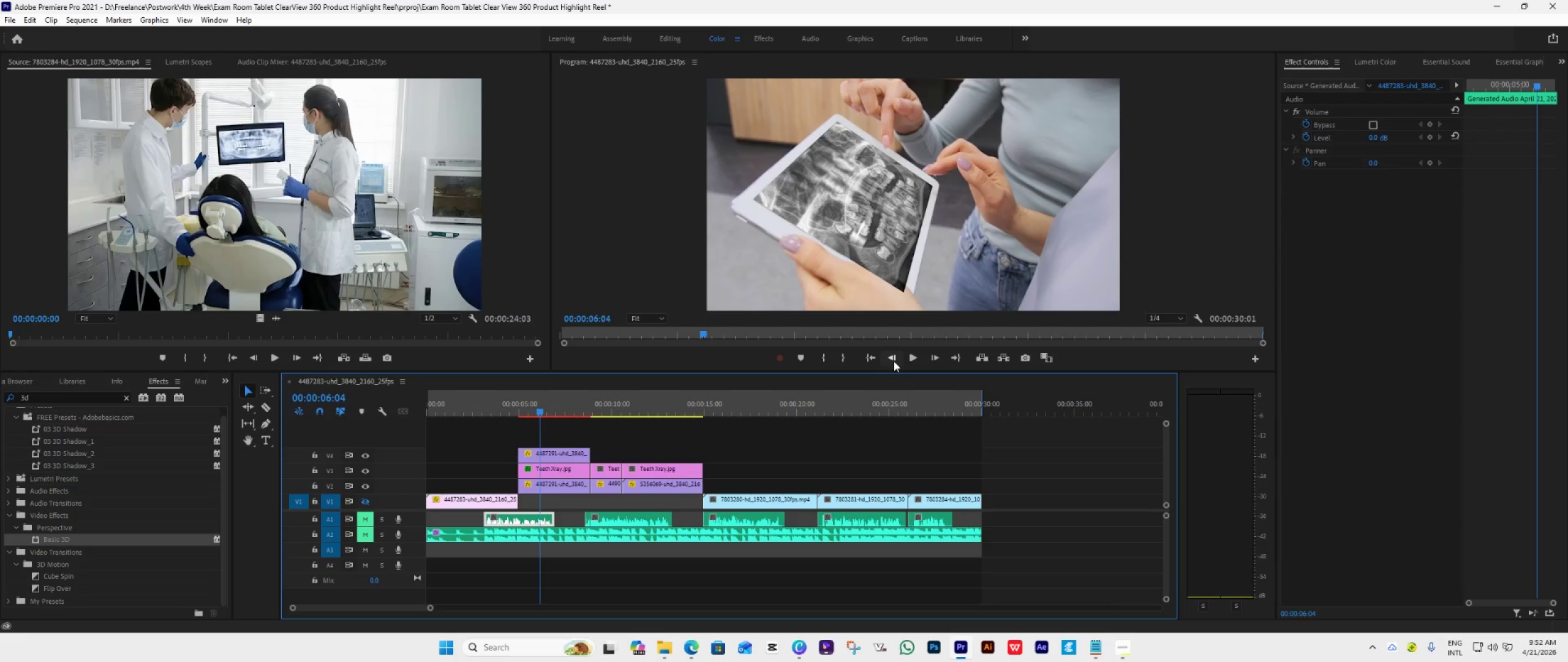 
double_click([895, 360])
 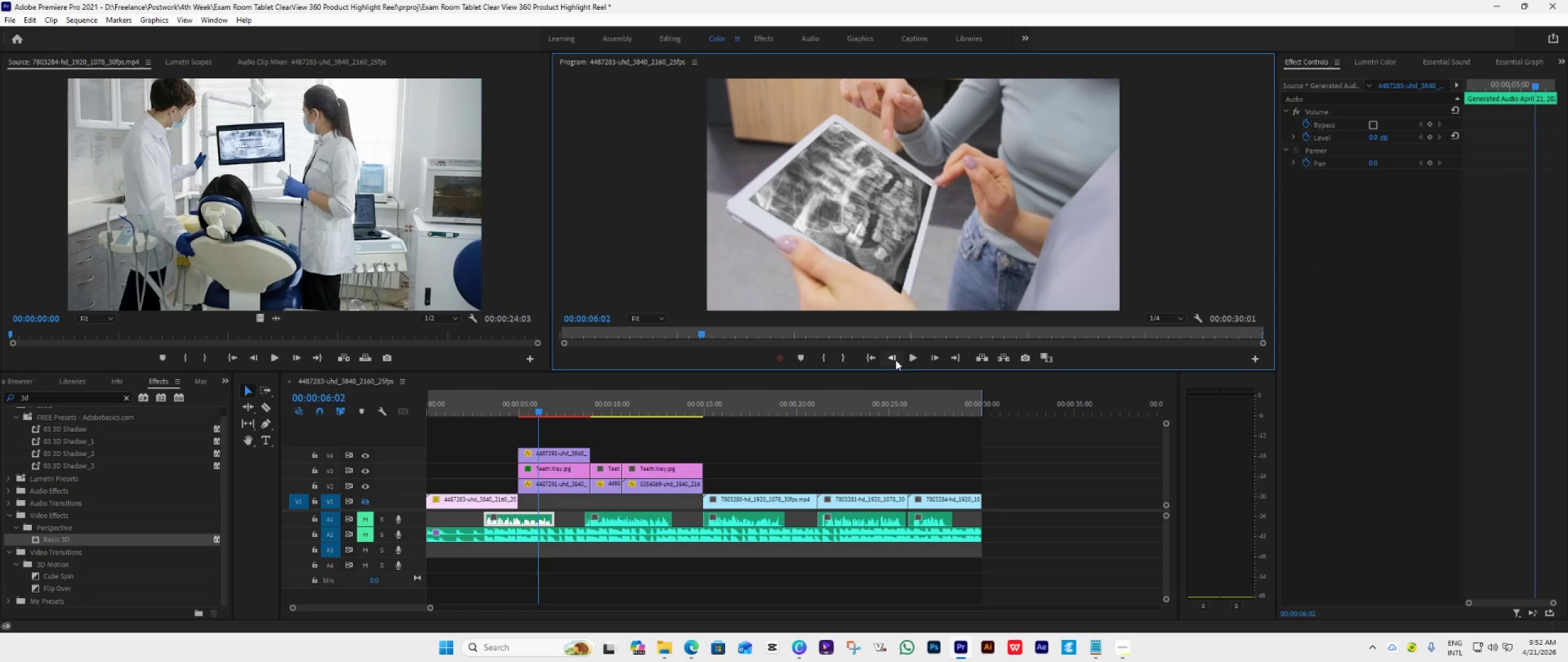 
triple_click([895, 360])
 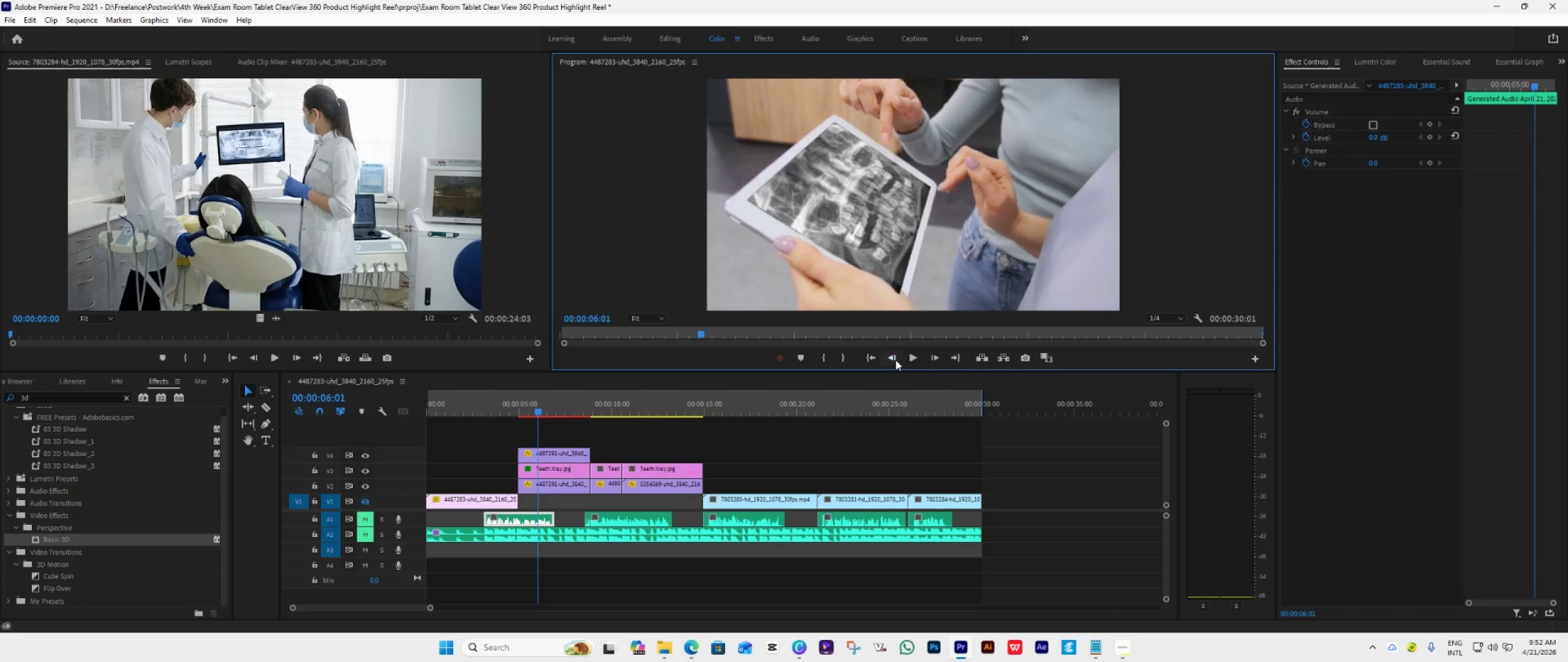 
triple_click([895, 360])
 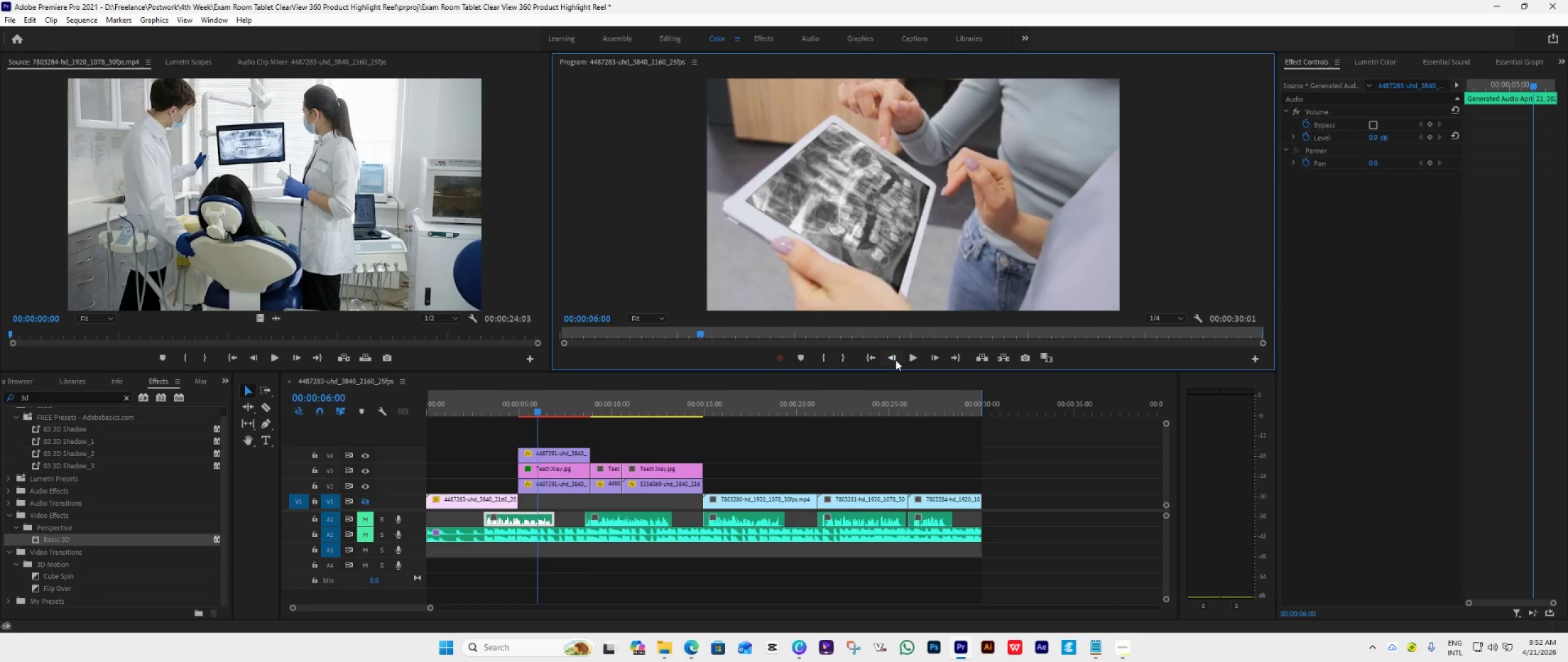 
triple_click([895, 360])
 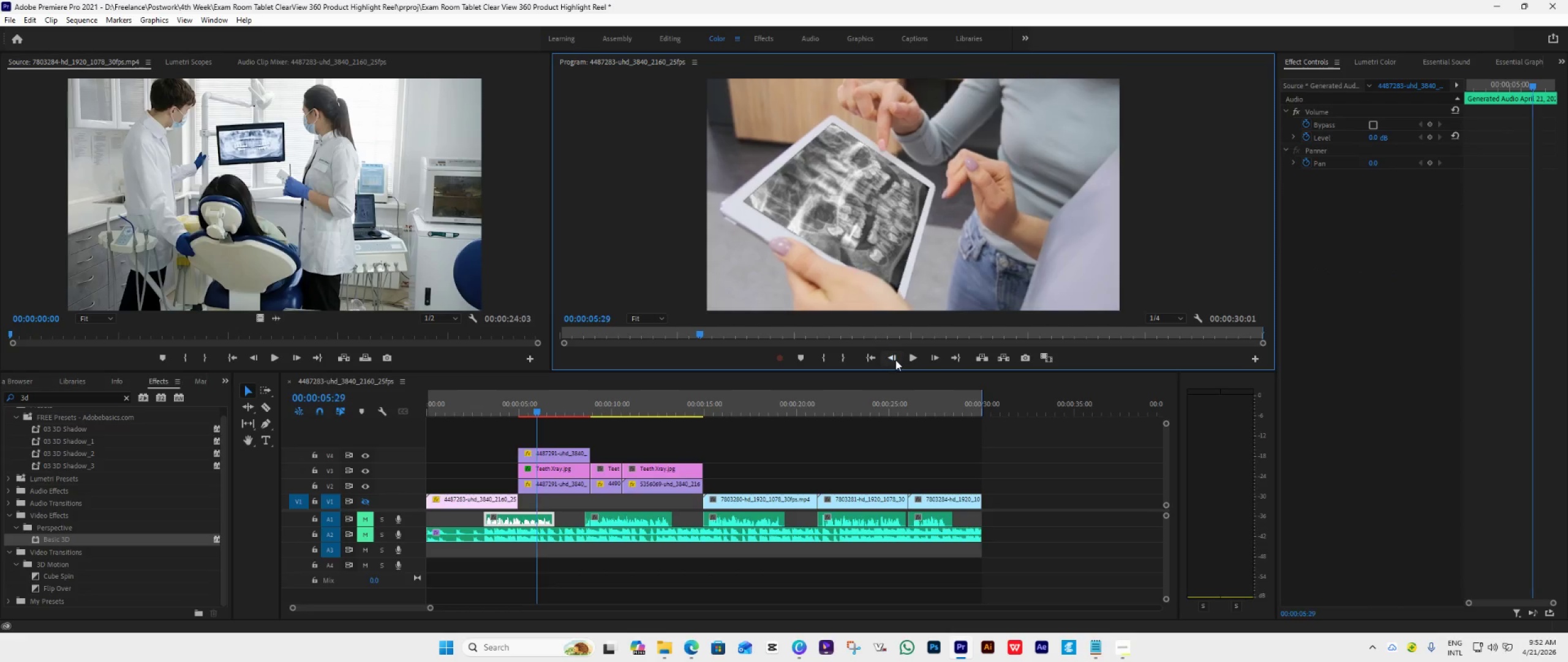 
triple_click([895, 360])
 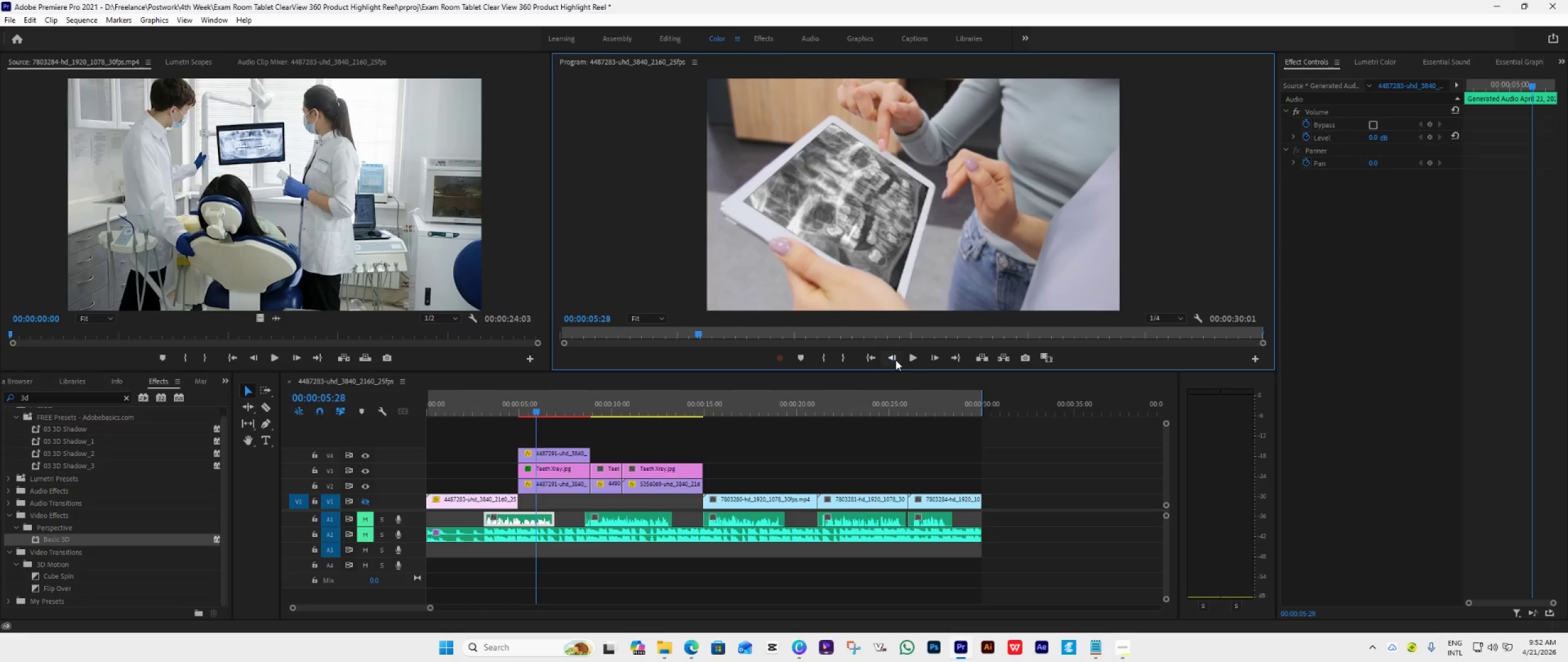 
triple_click([895, 360])
 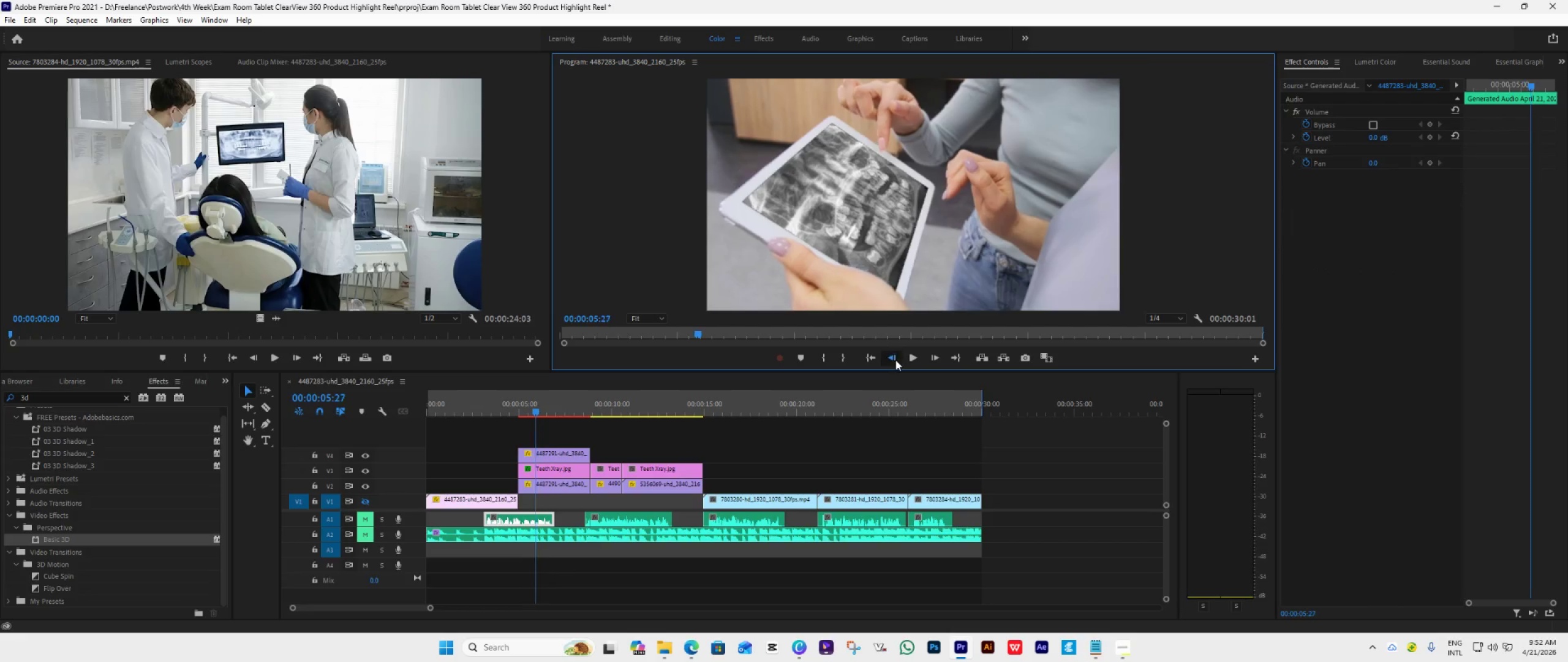 
triple_click([895, 360])
 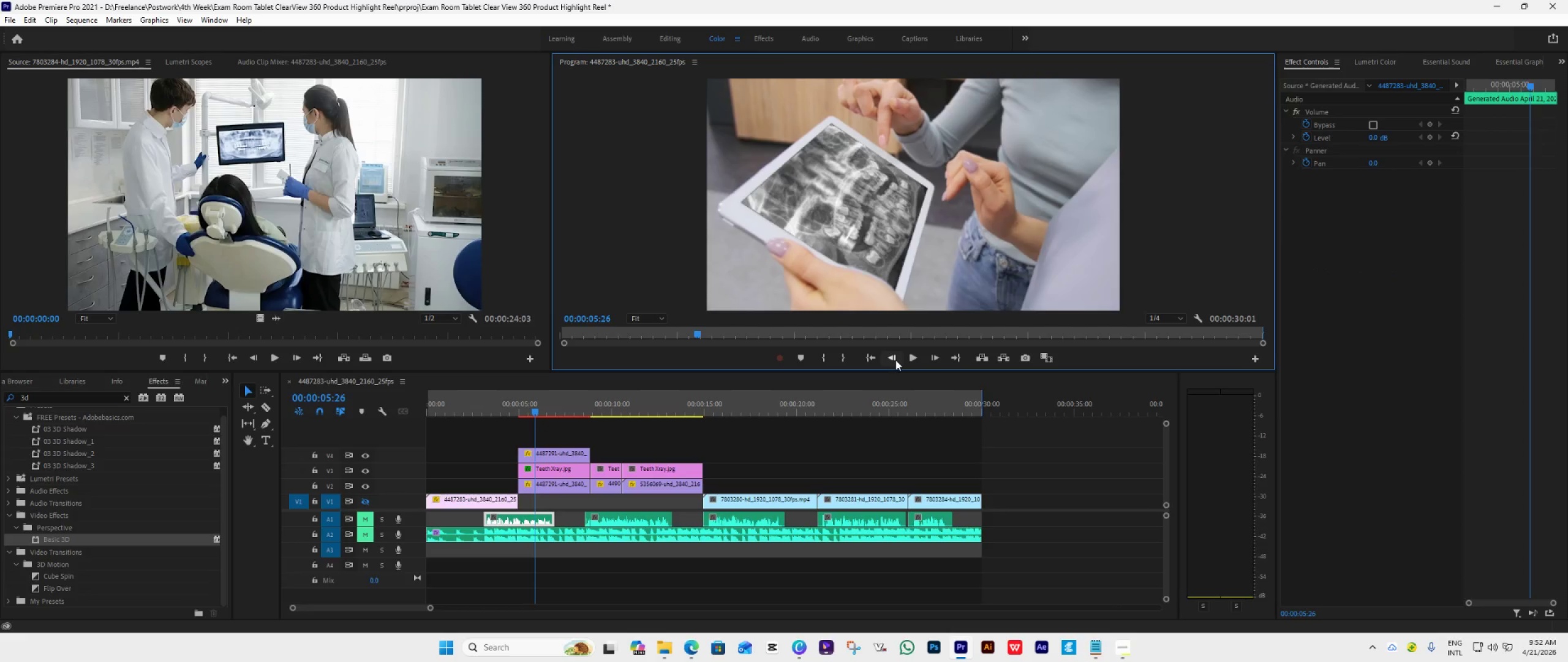 
double_click([895, 360])
 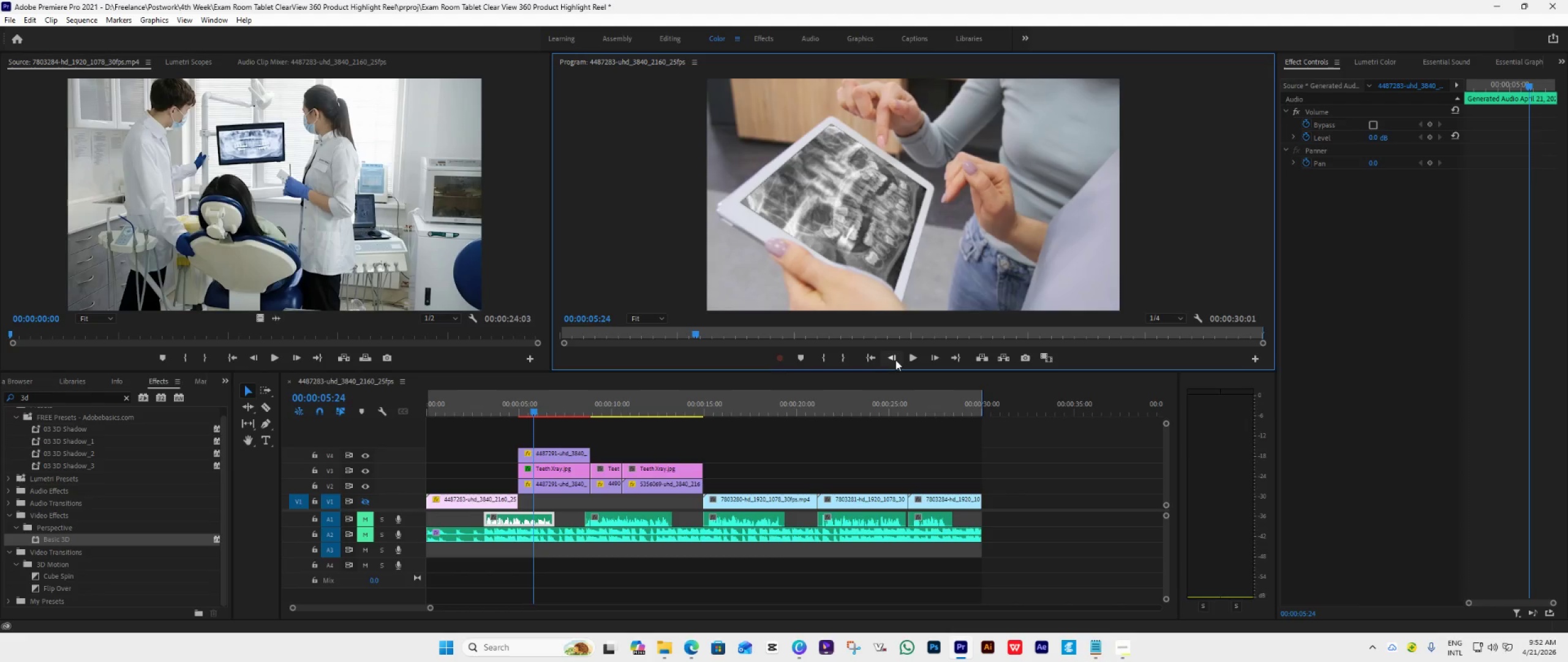 
triple_click([895, 360])
 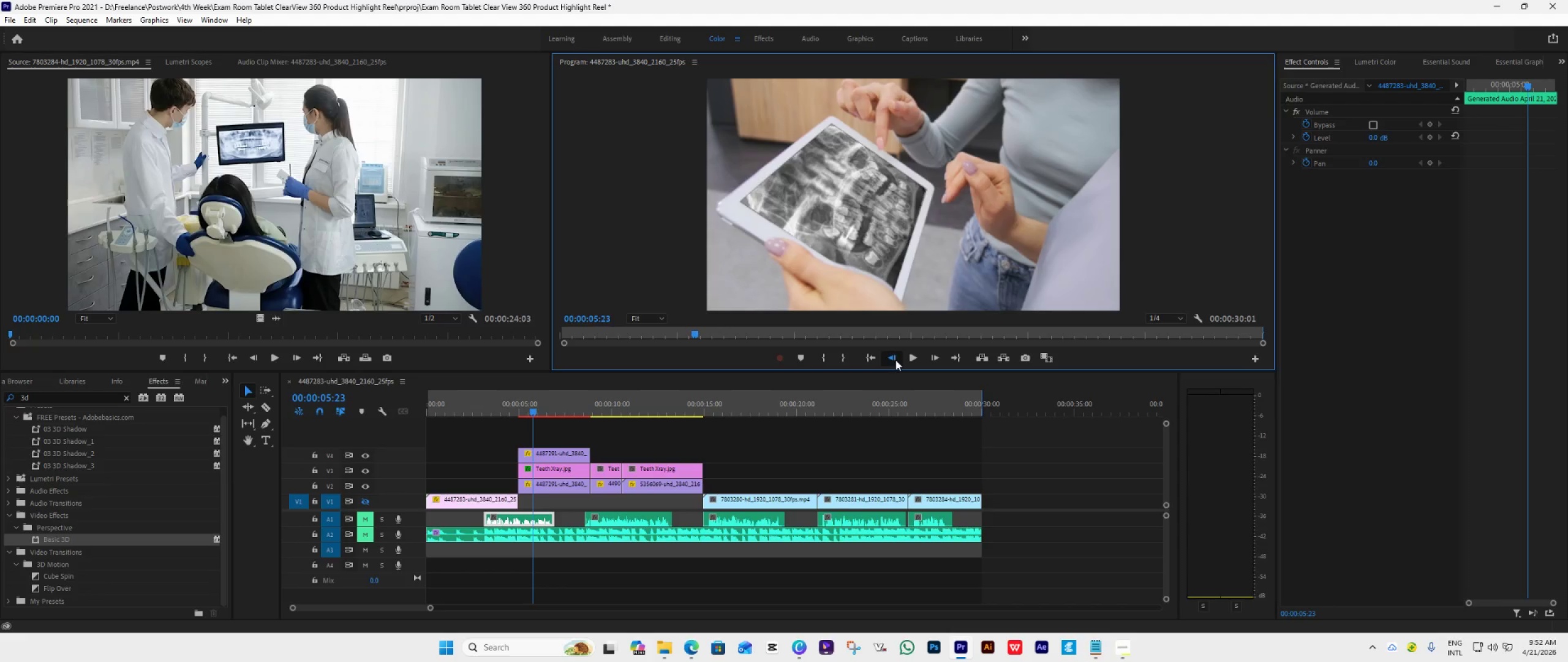 
triple_click([895, 360])
 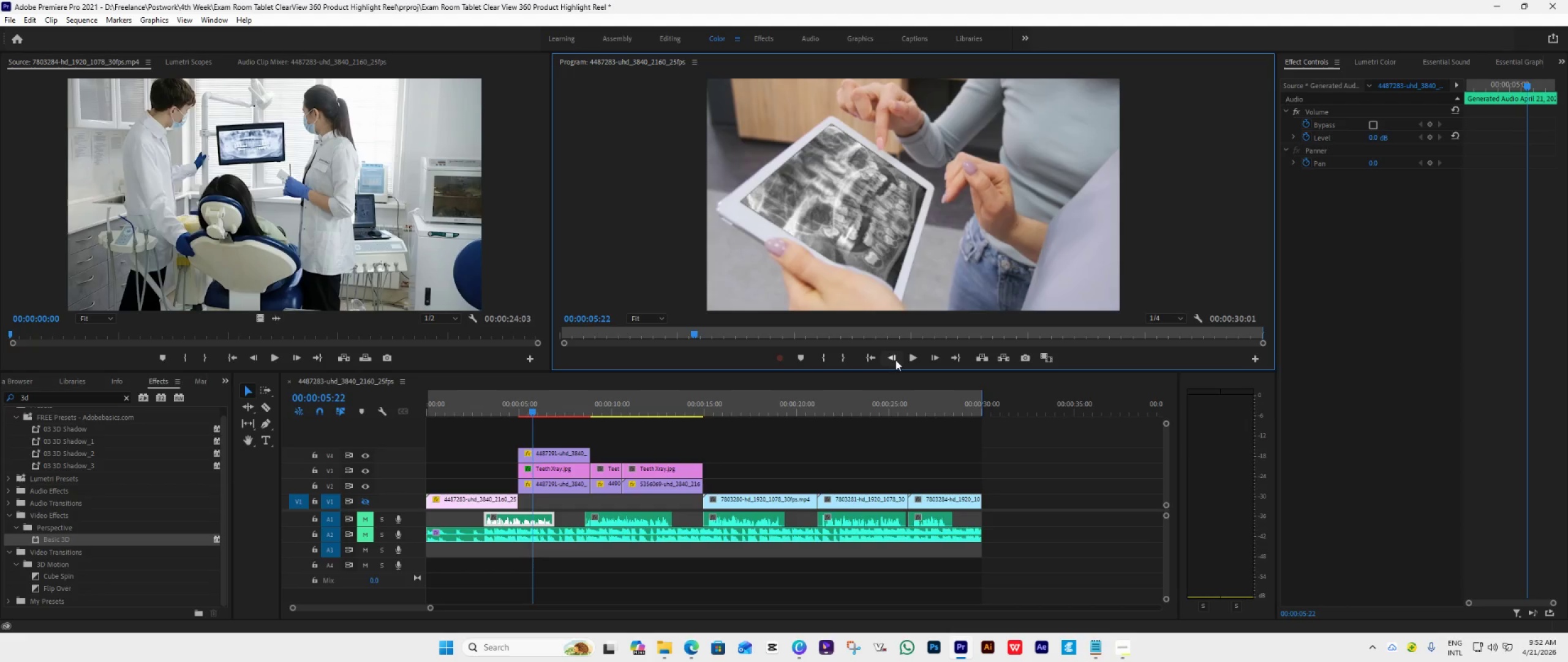 
triple_click([895, 360])
 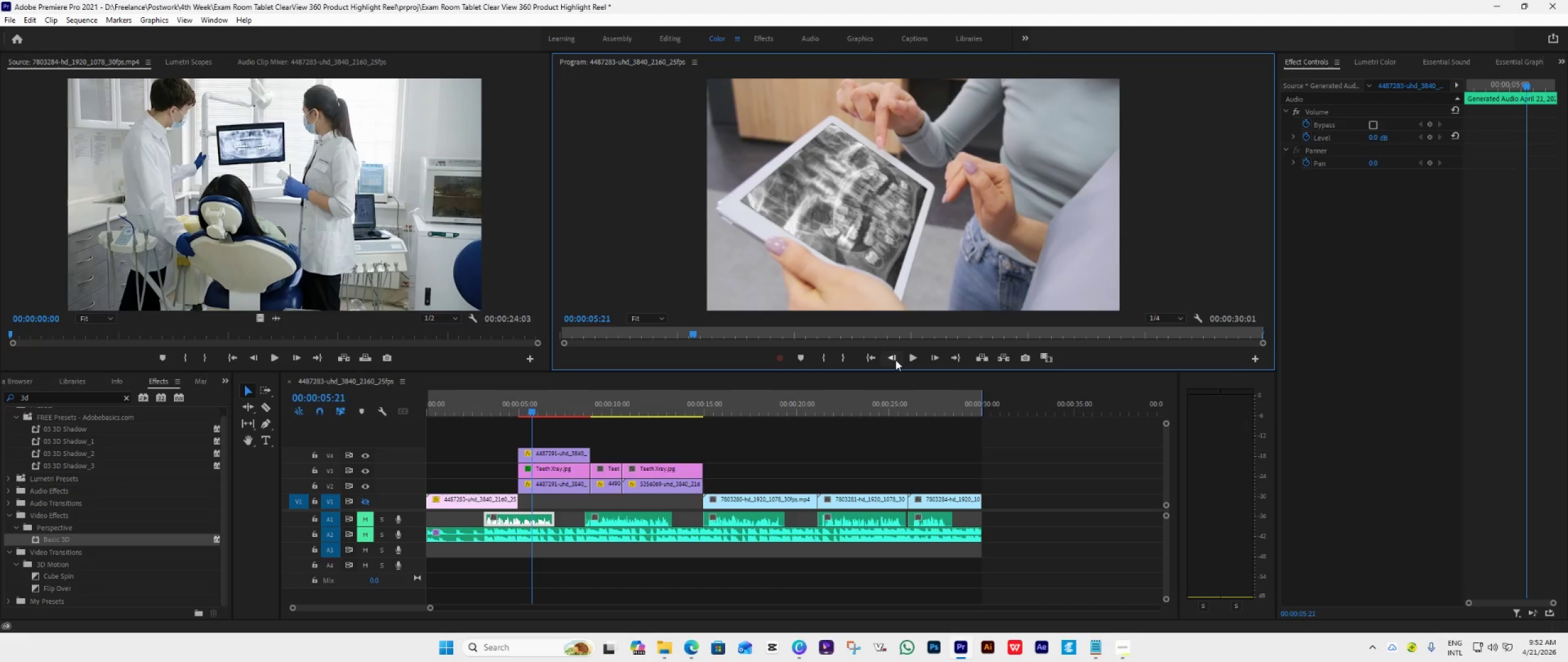 
triple_click([895, 360])
 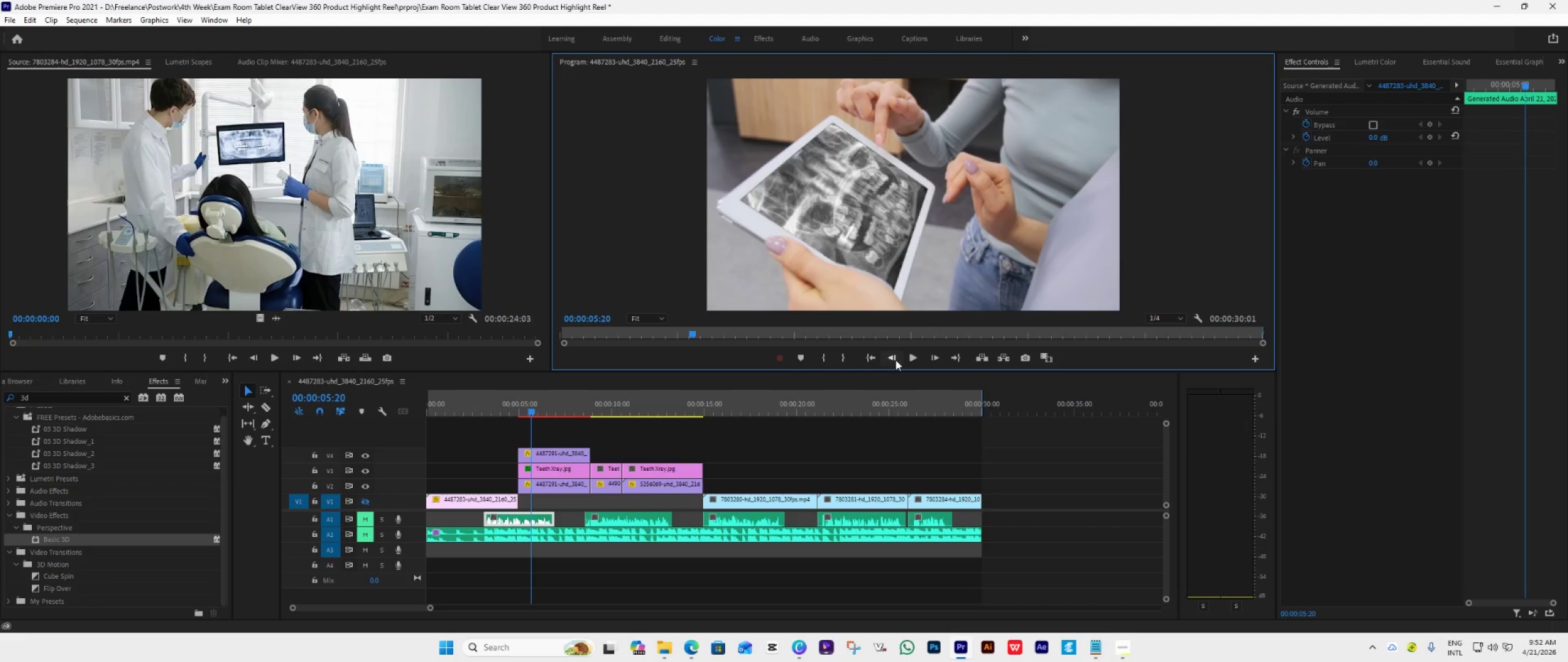 
triple_click([895, 360])
 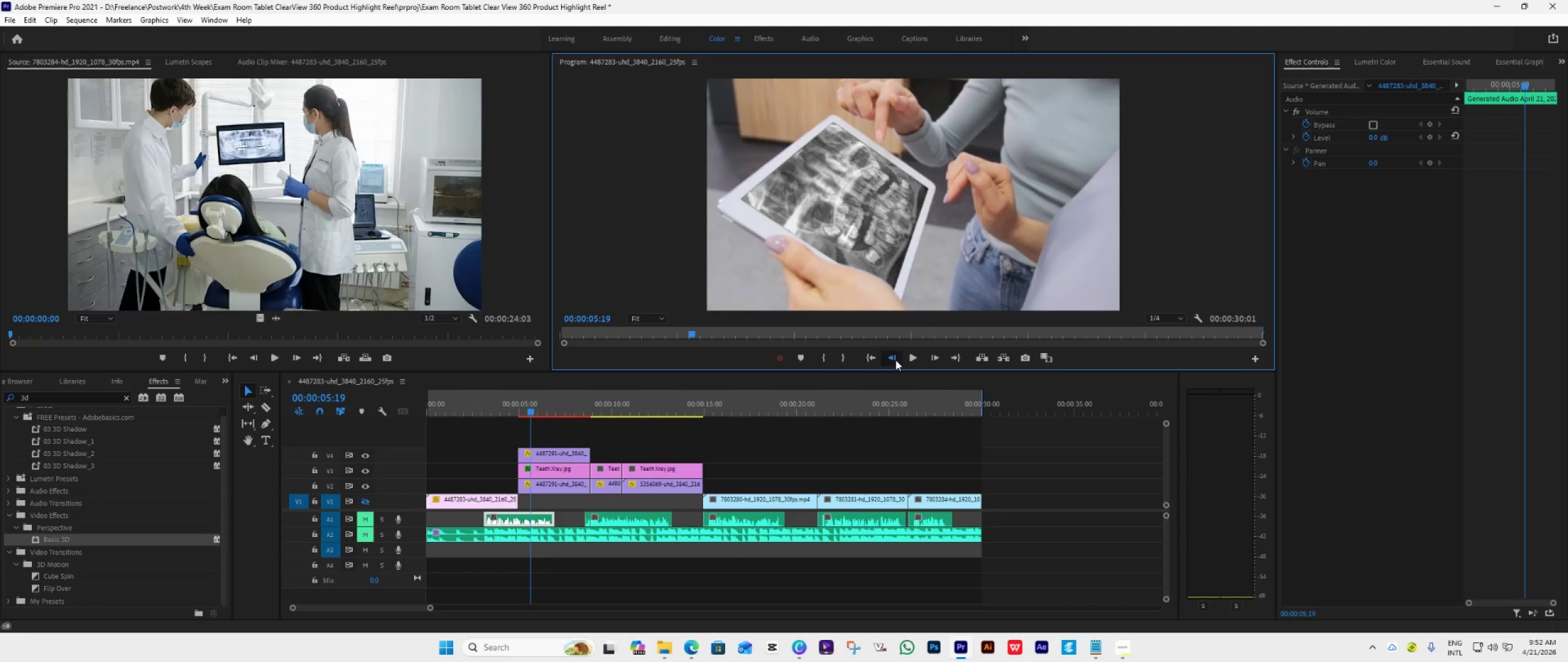 
double_click([895, 360])
 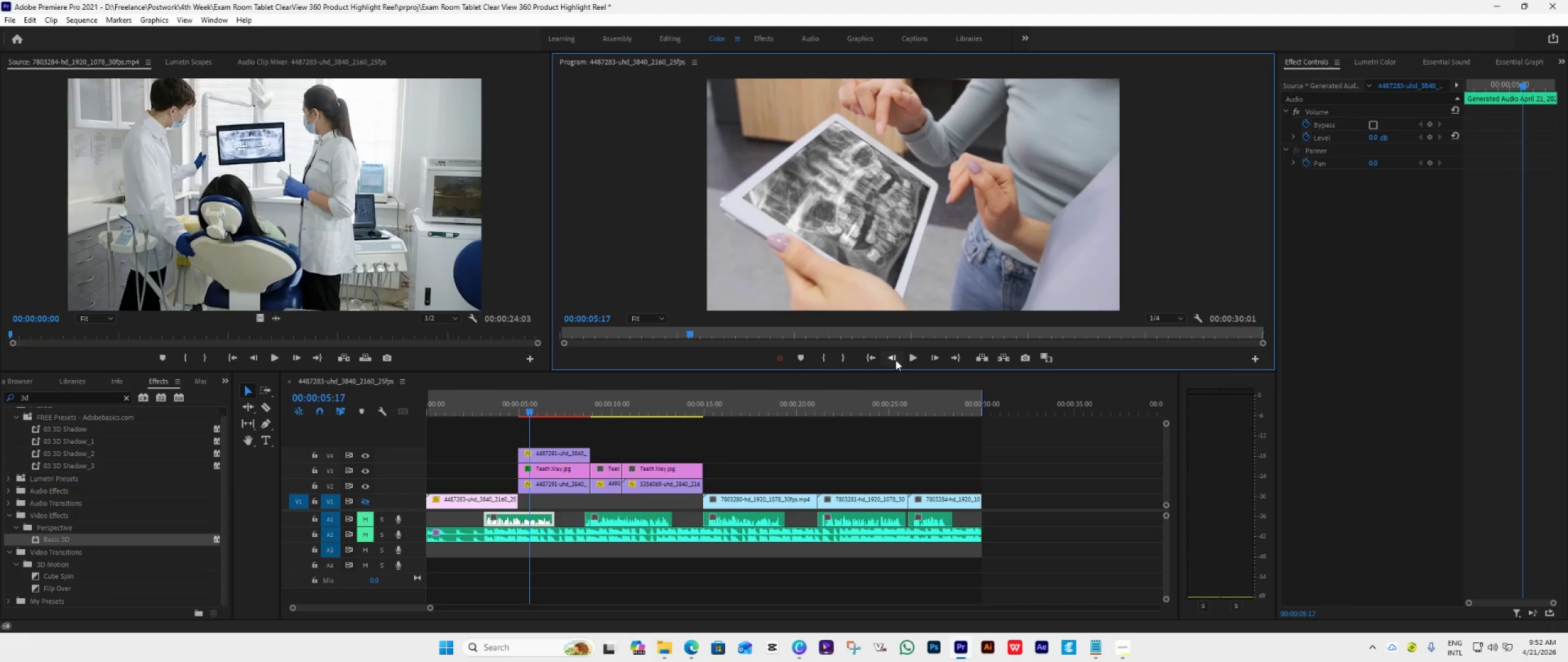 
triple_click([895, 360])
 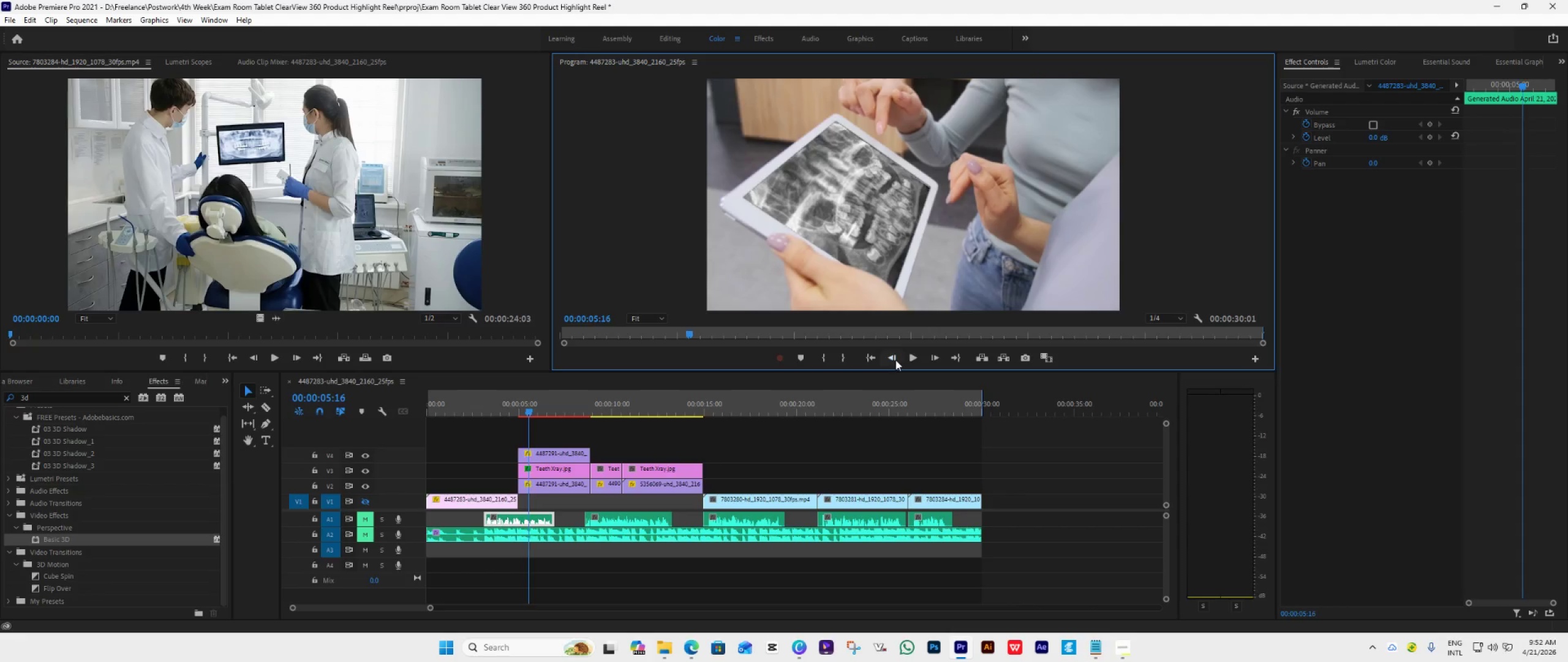 
triple_click([895, 360])
 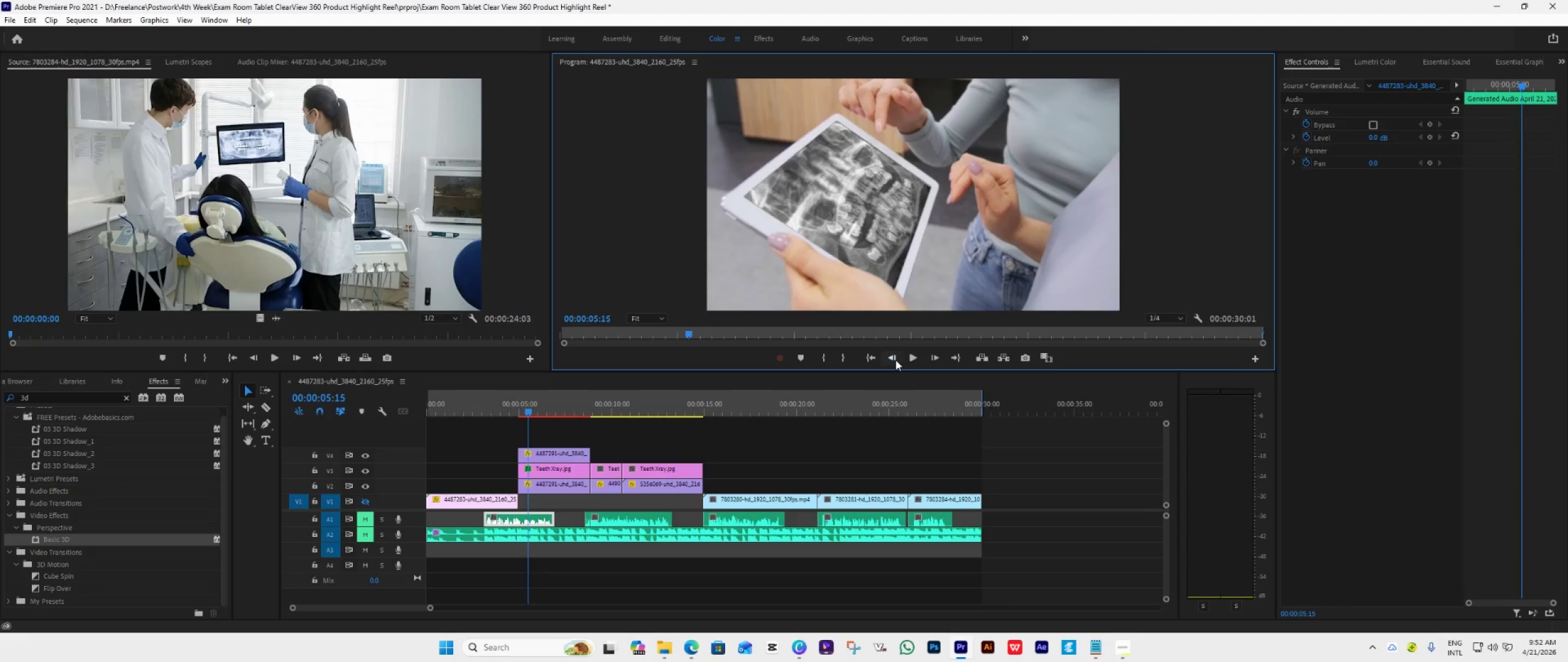 
triple_click([895, 360])
 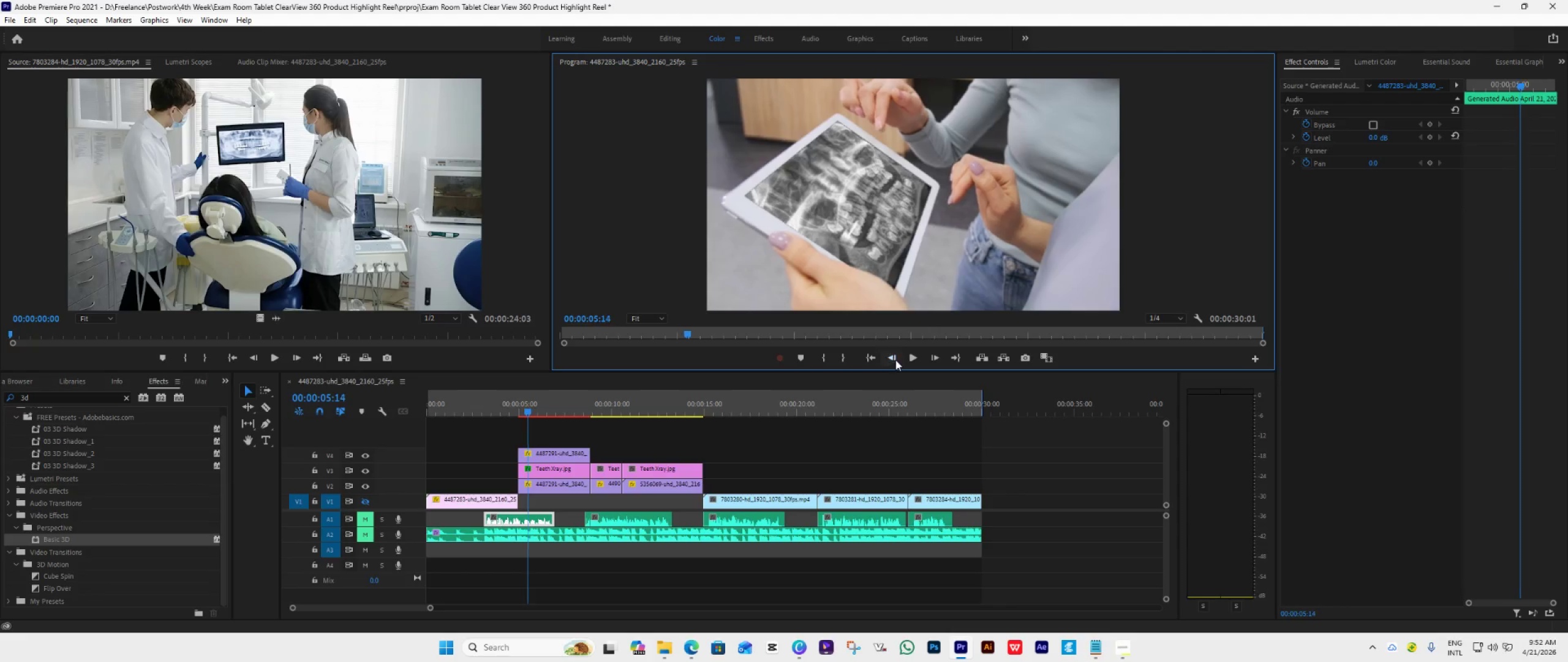 
triple_click([895, 360])
 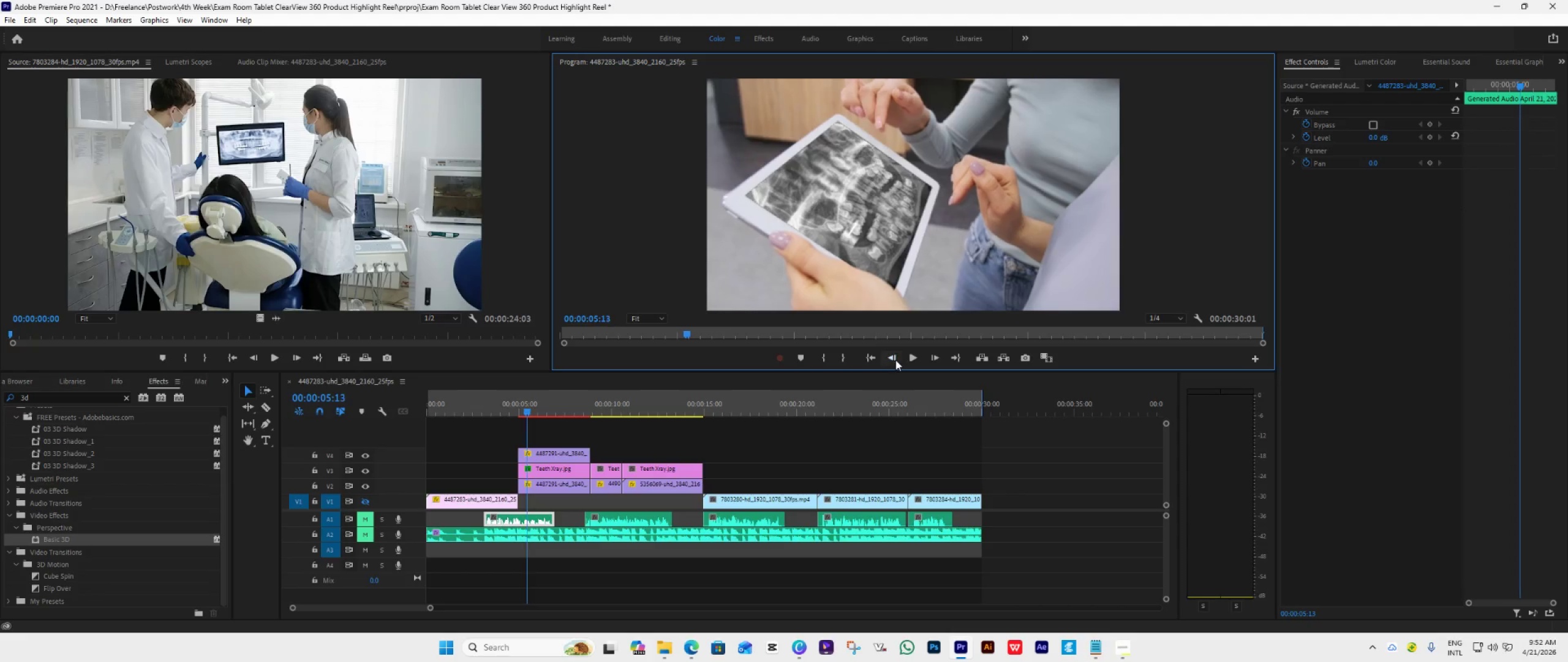 
triple_click([895, 360])
 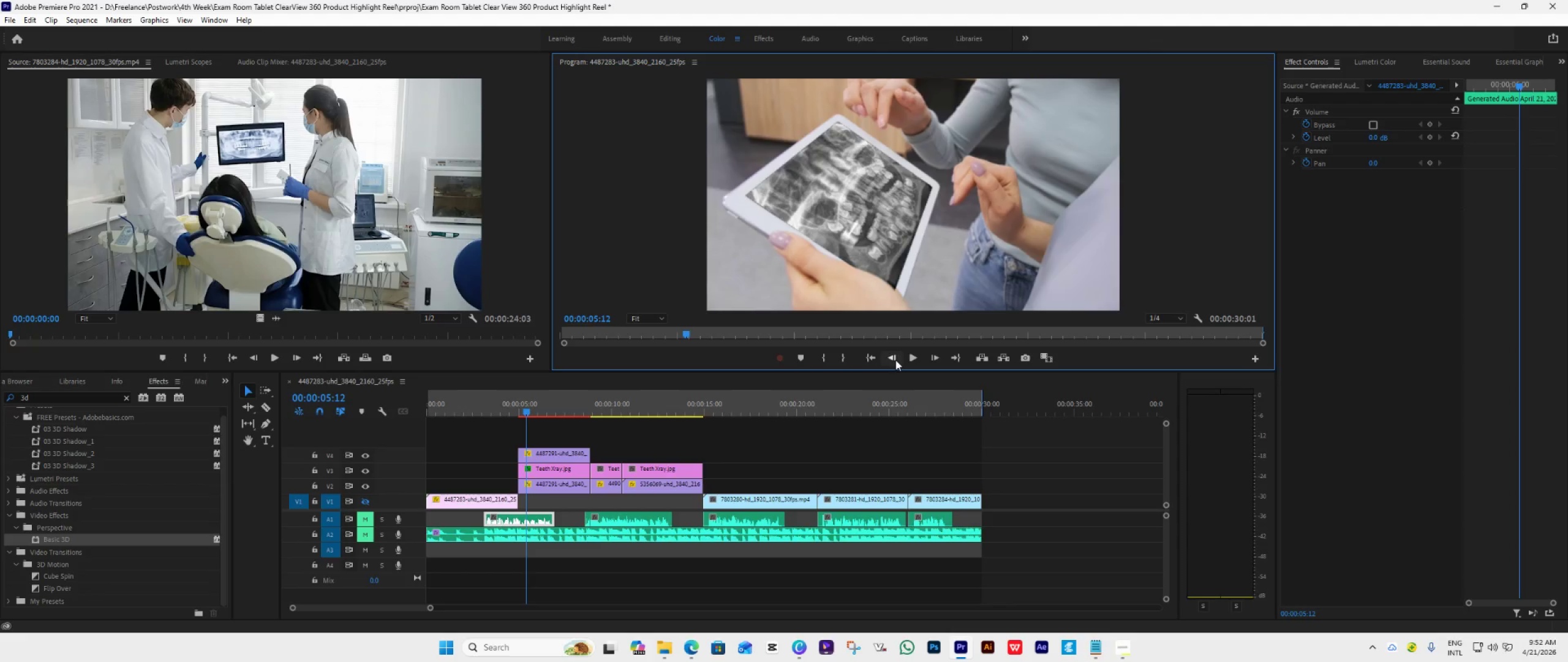 
triple_click([895, 360])
 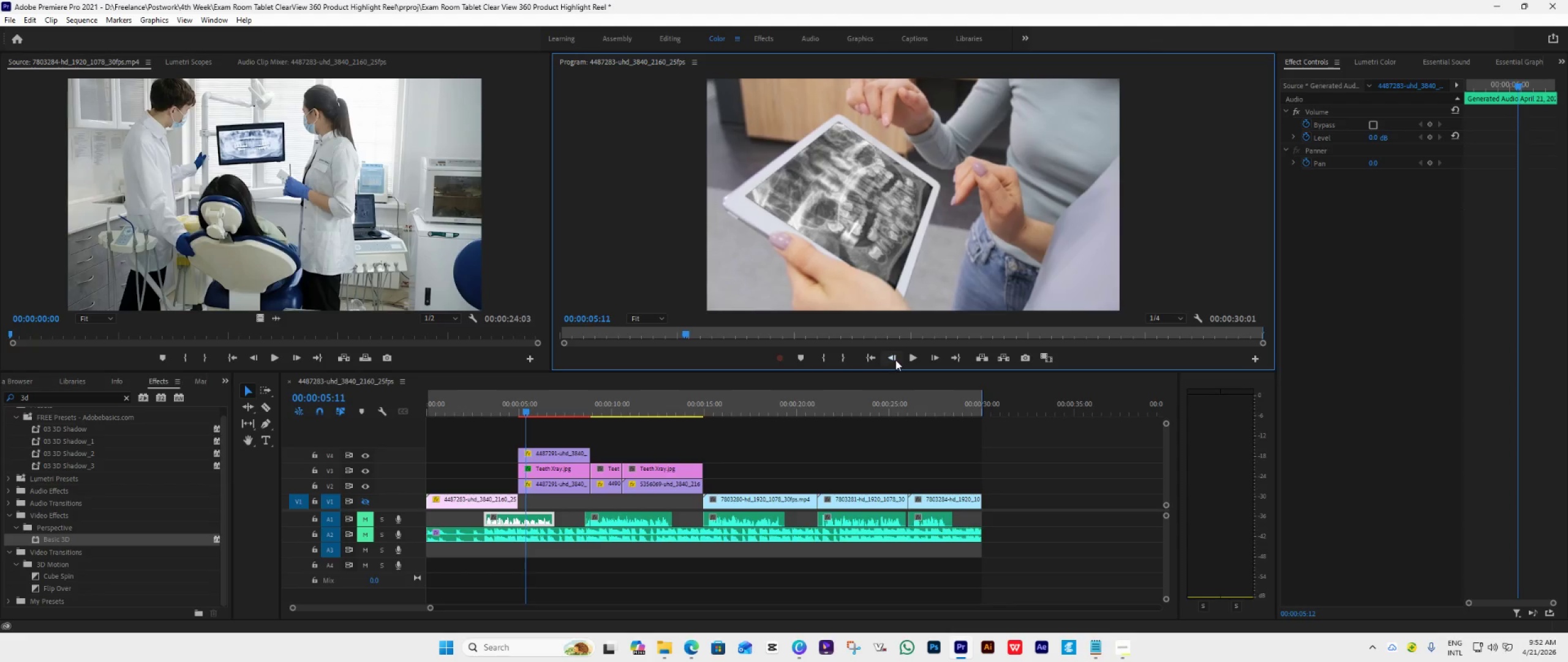 
triple_click([895, 360])
 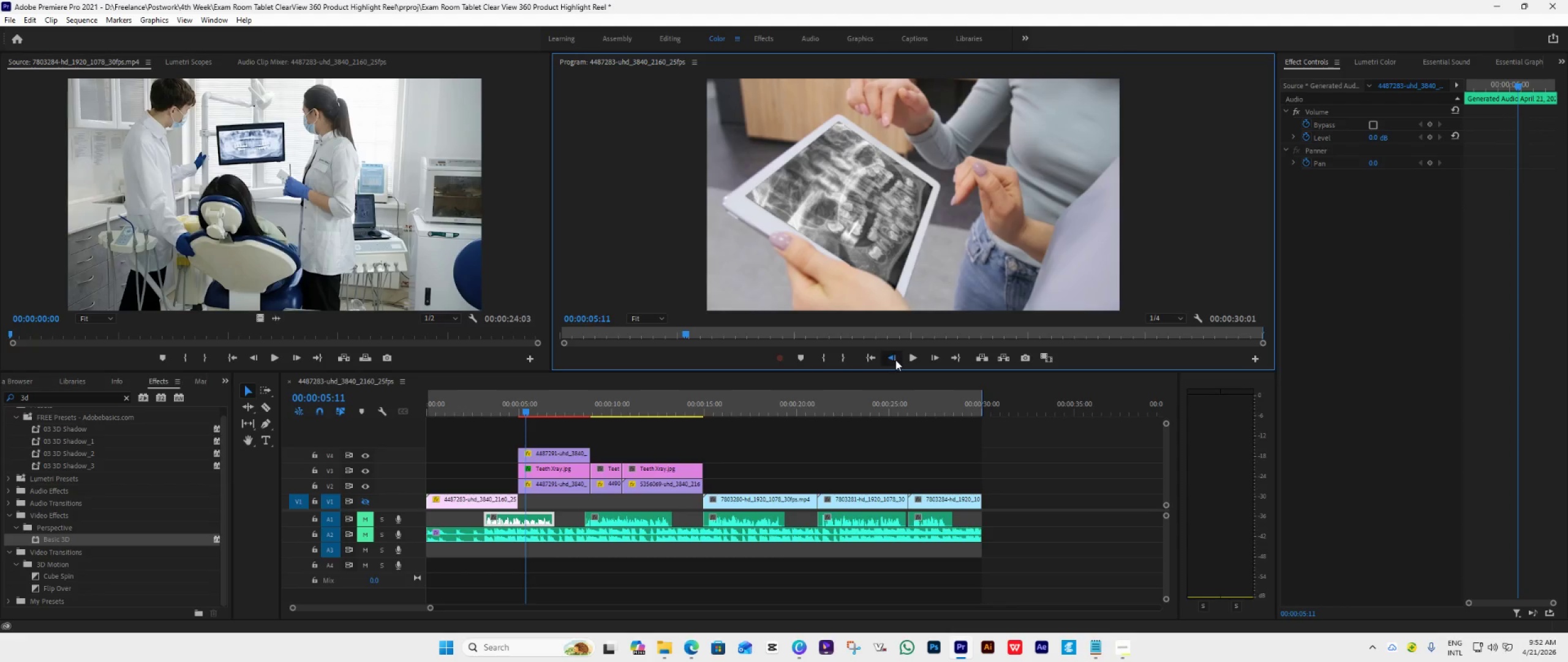 
triple_click([895, 360])
 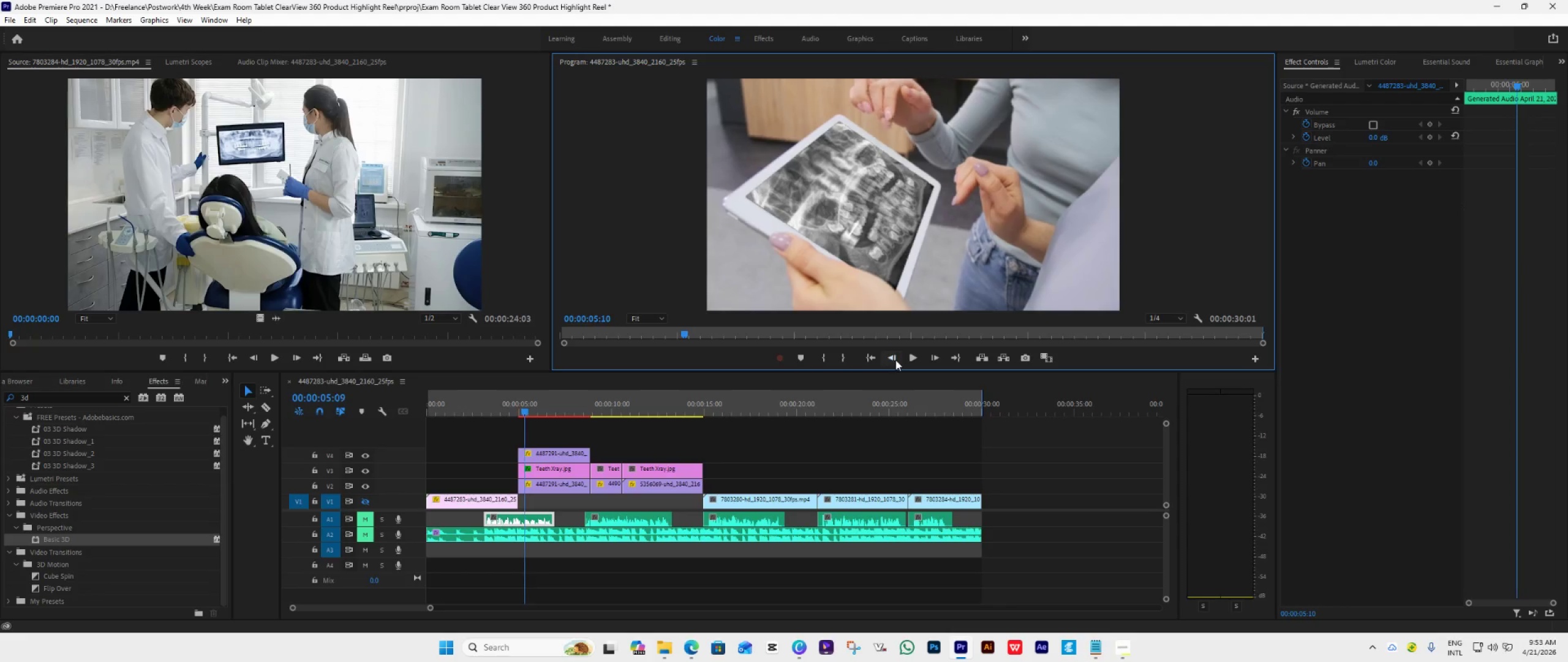 
triple_click([895, 360])
 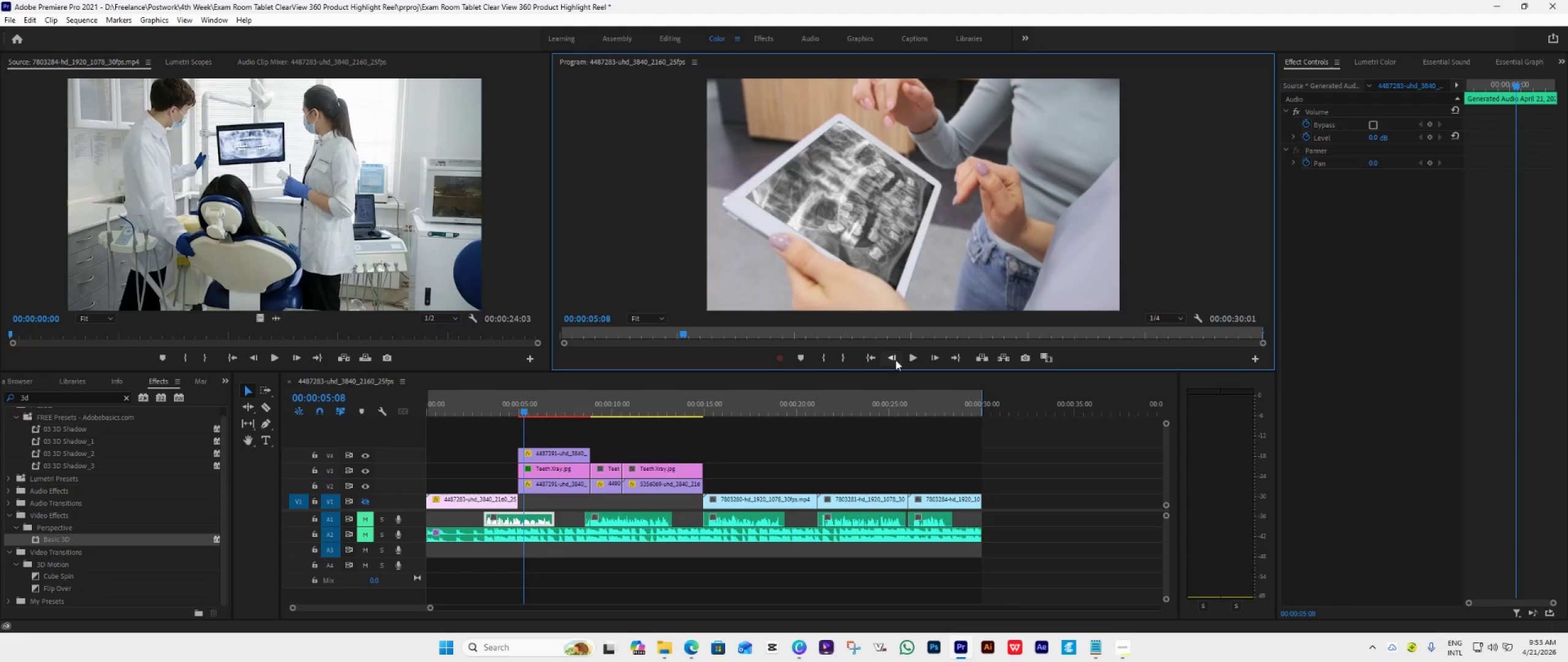 
triple_click([895, 360])
 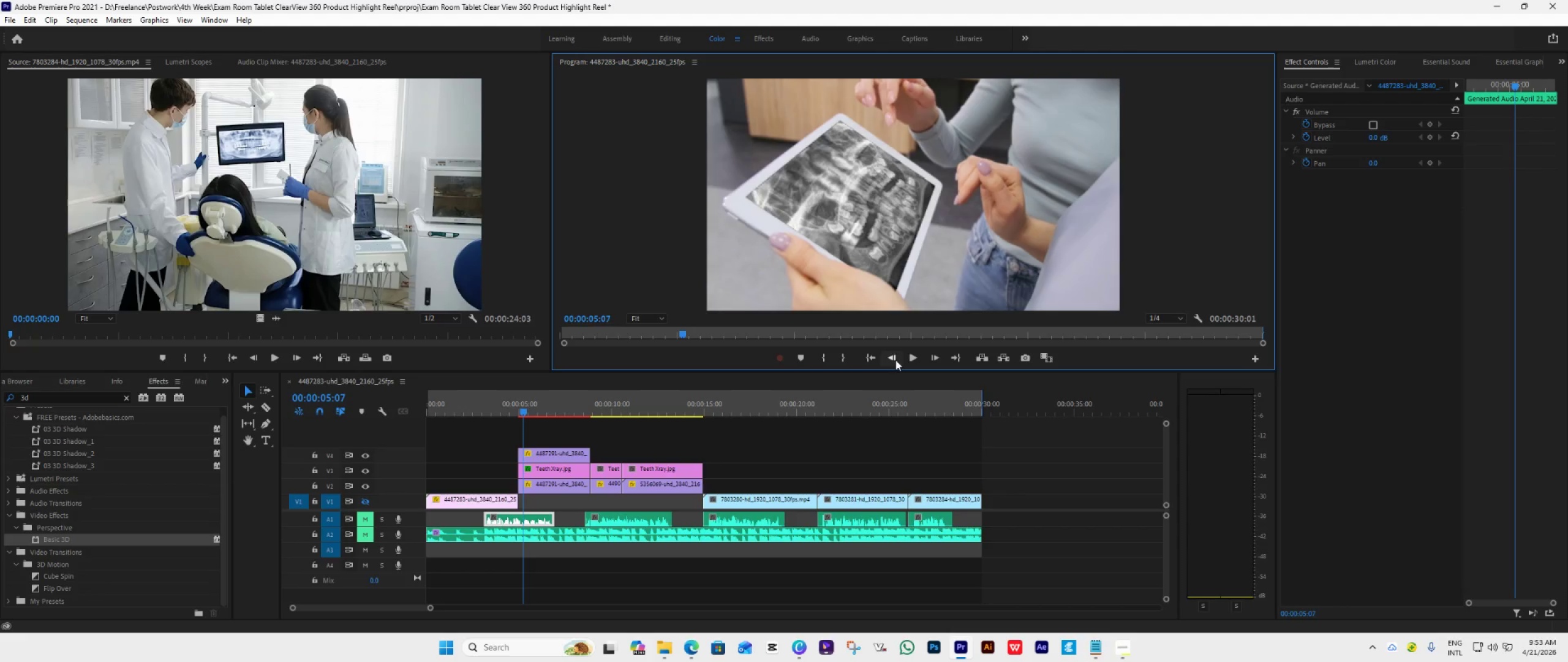 
triple_click([895, 360])
 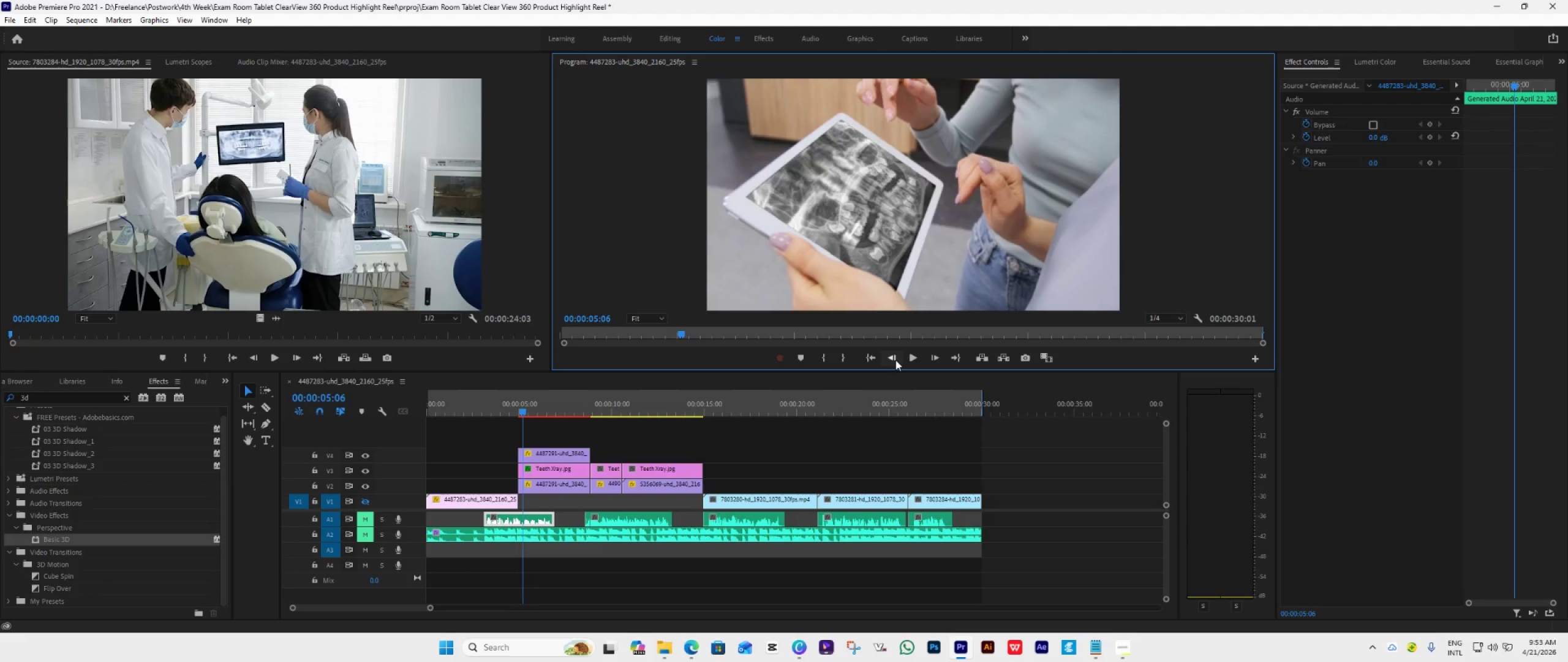 
triple_click([895, 360])
 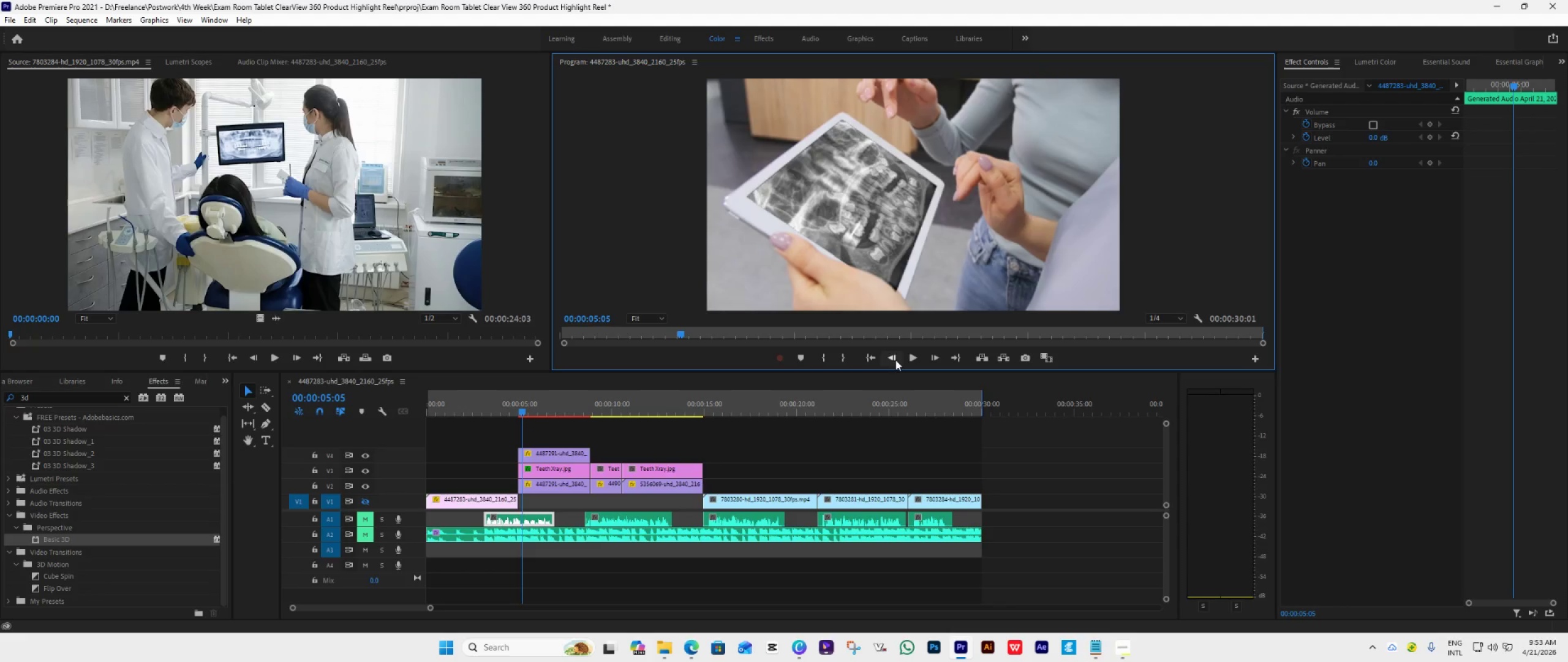 
triple_click([895, 360])
 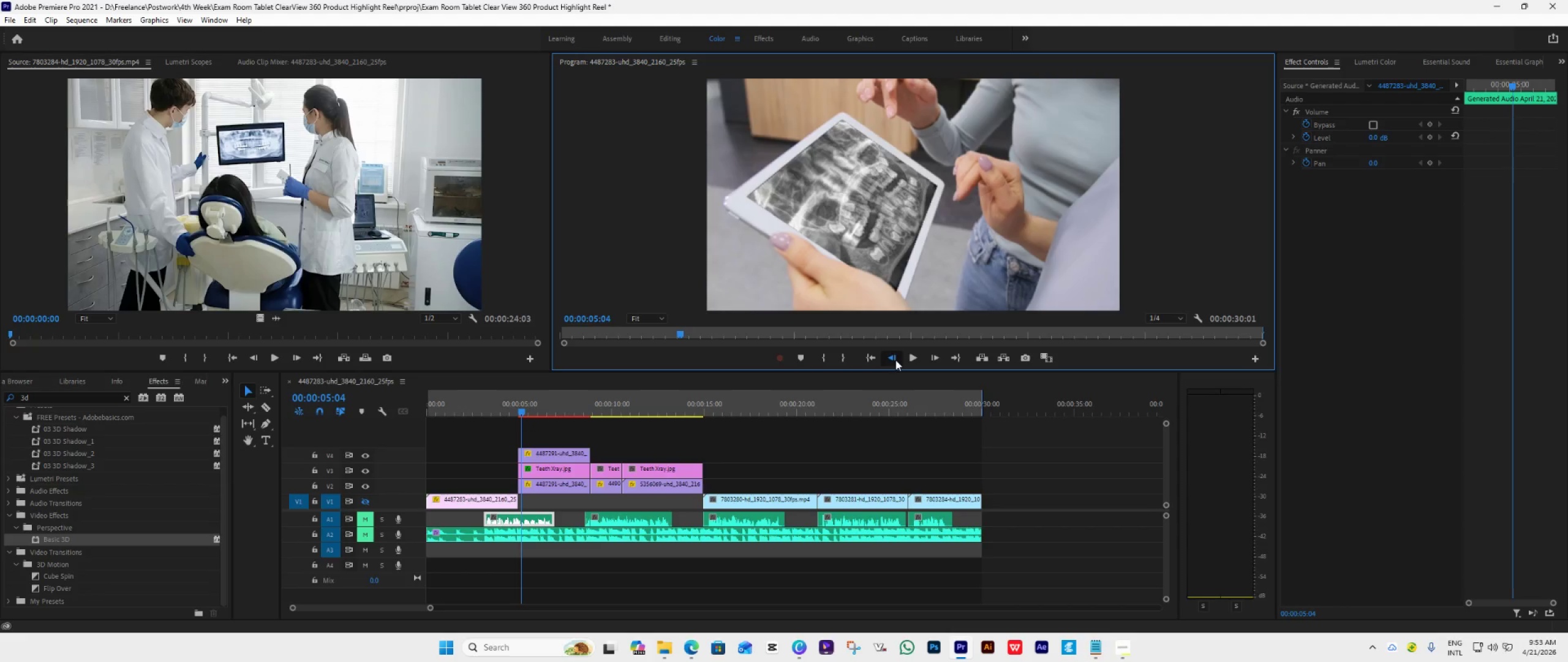 
triple_click([895, 360])
 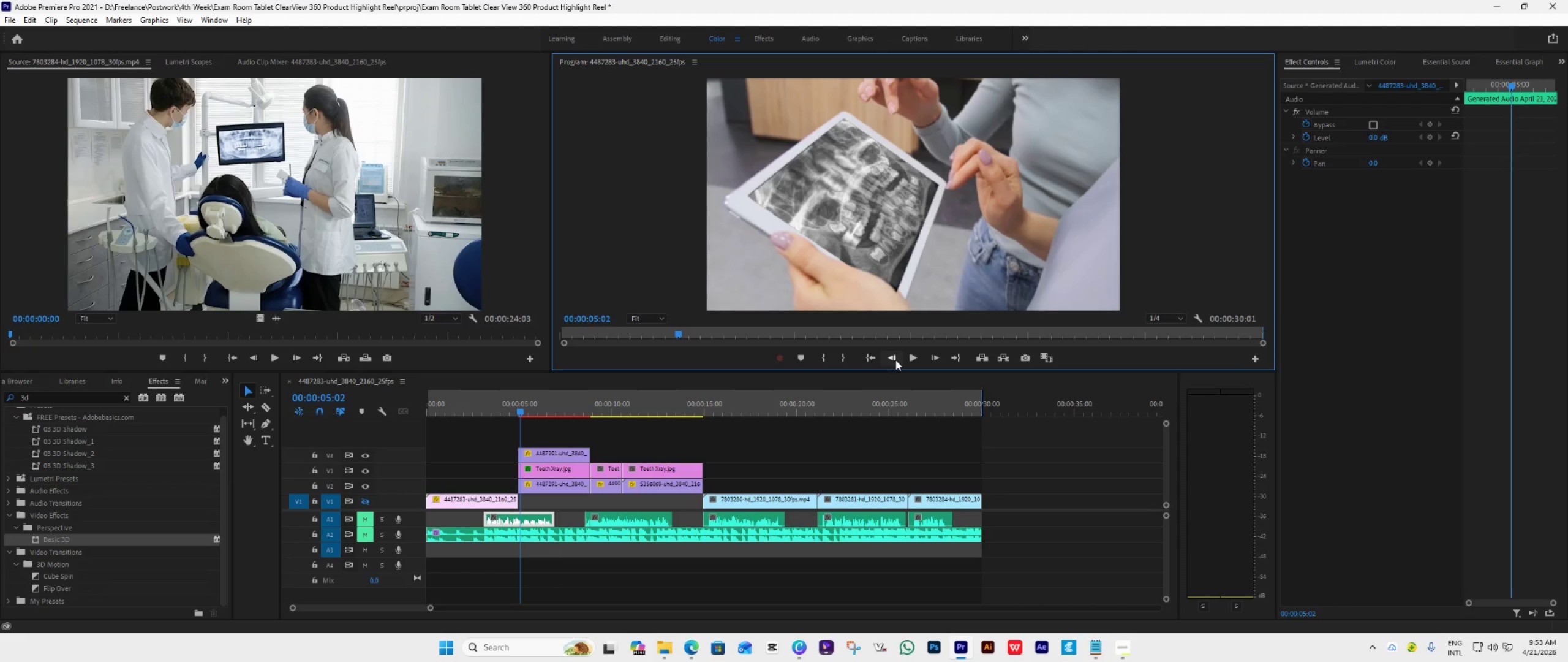 
double_click([895, 360])
 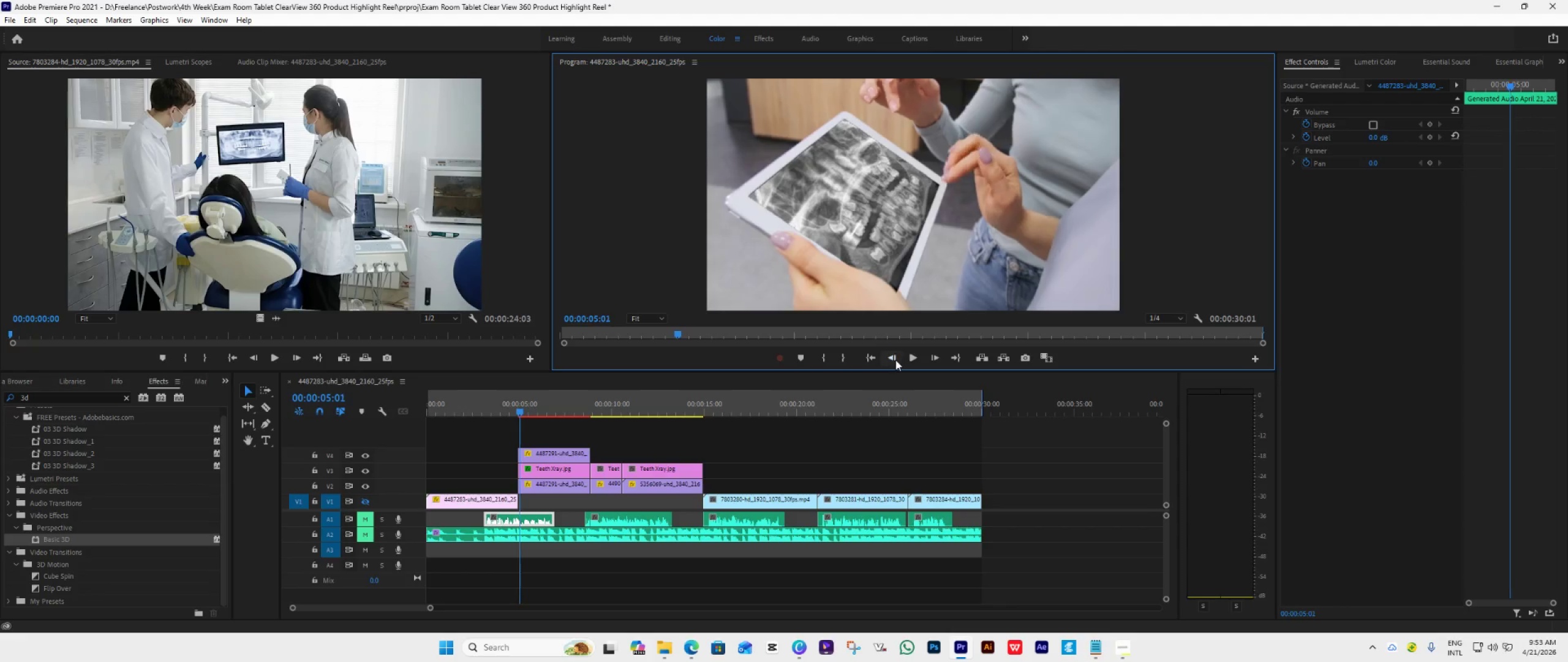 
triple_click([895, 360])
 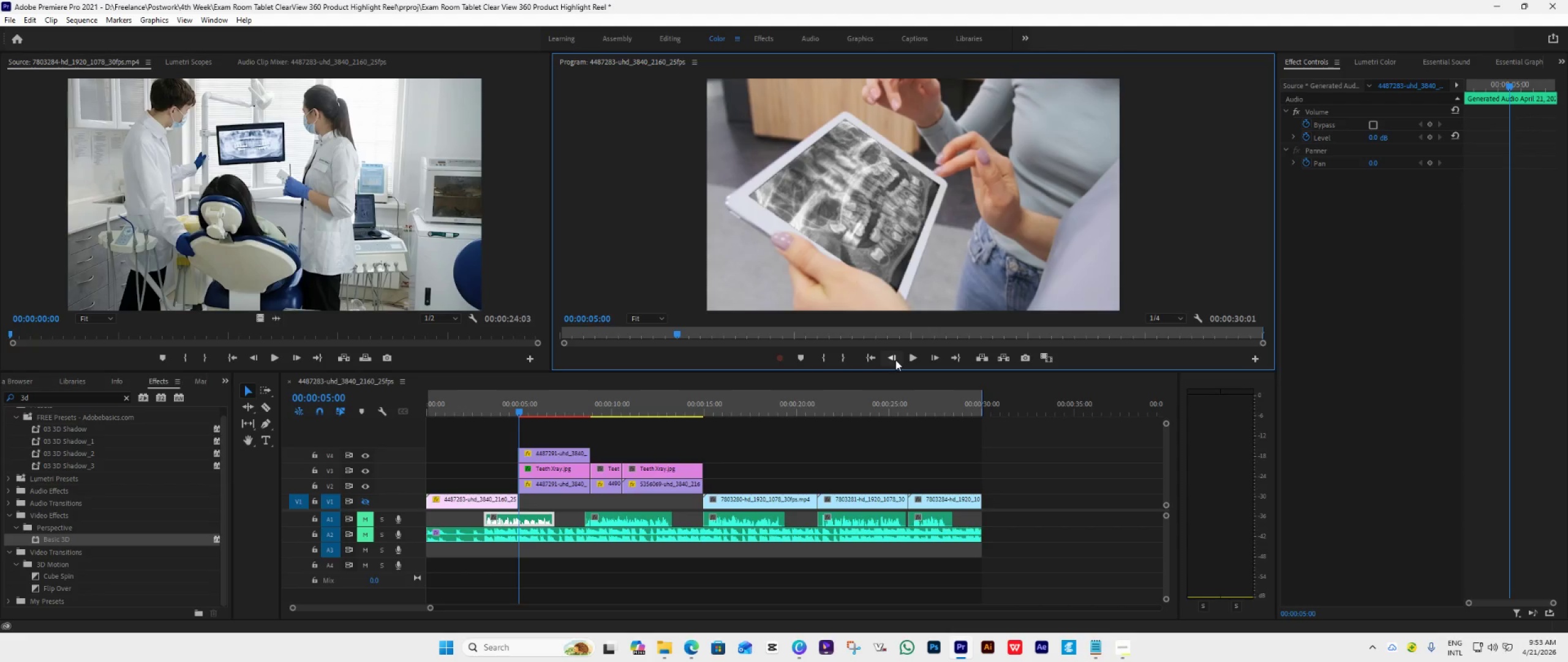 
triple_click([895, 360])
 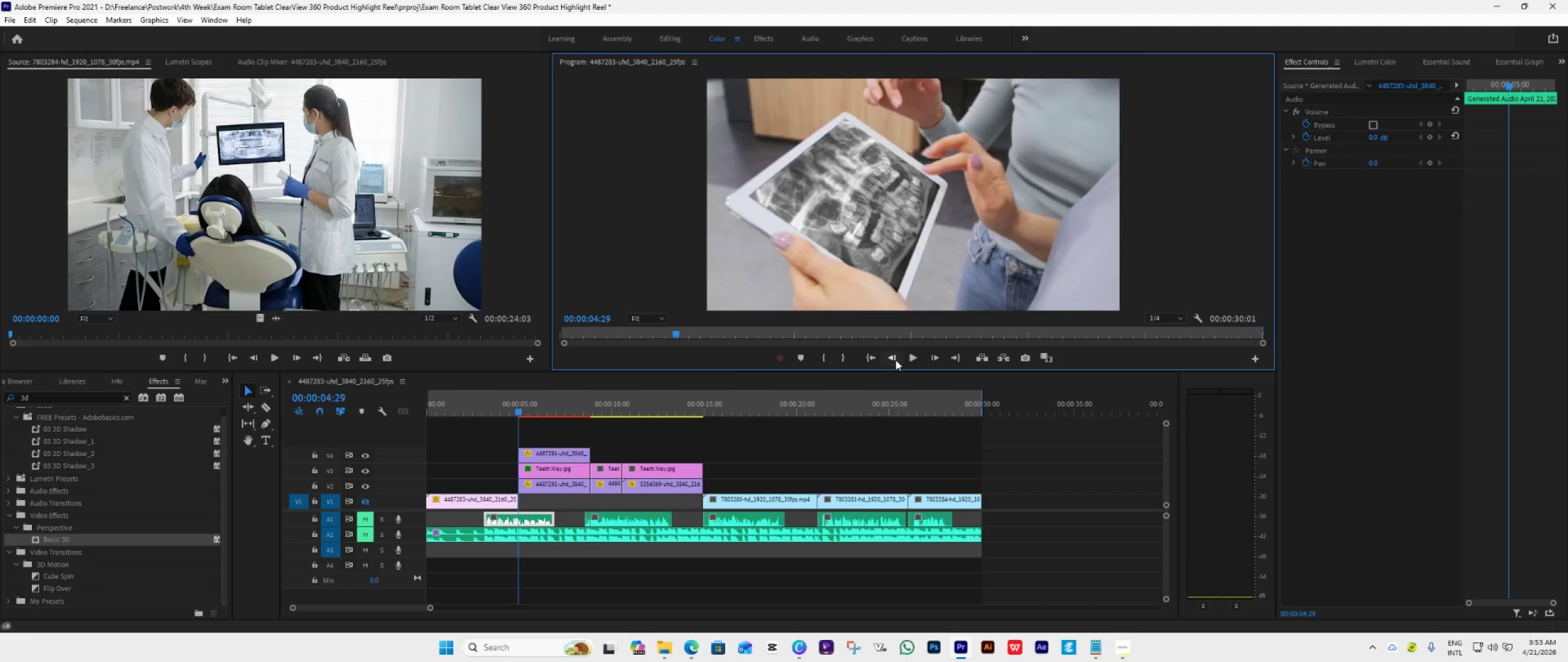 
triple_click([895, 360])
 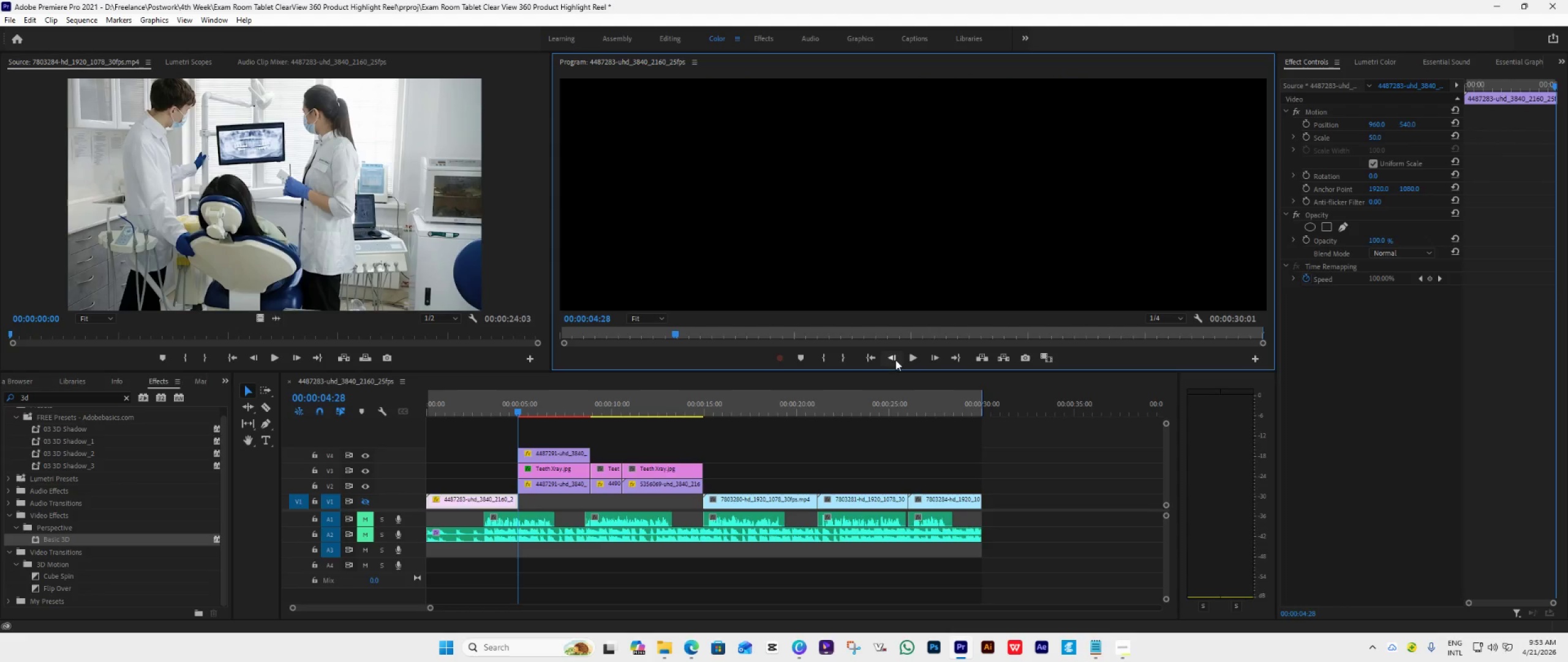 
triple_click([895, 360])
 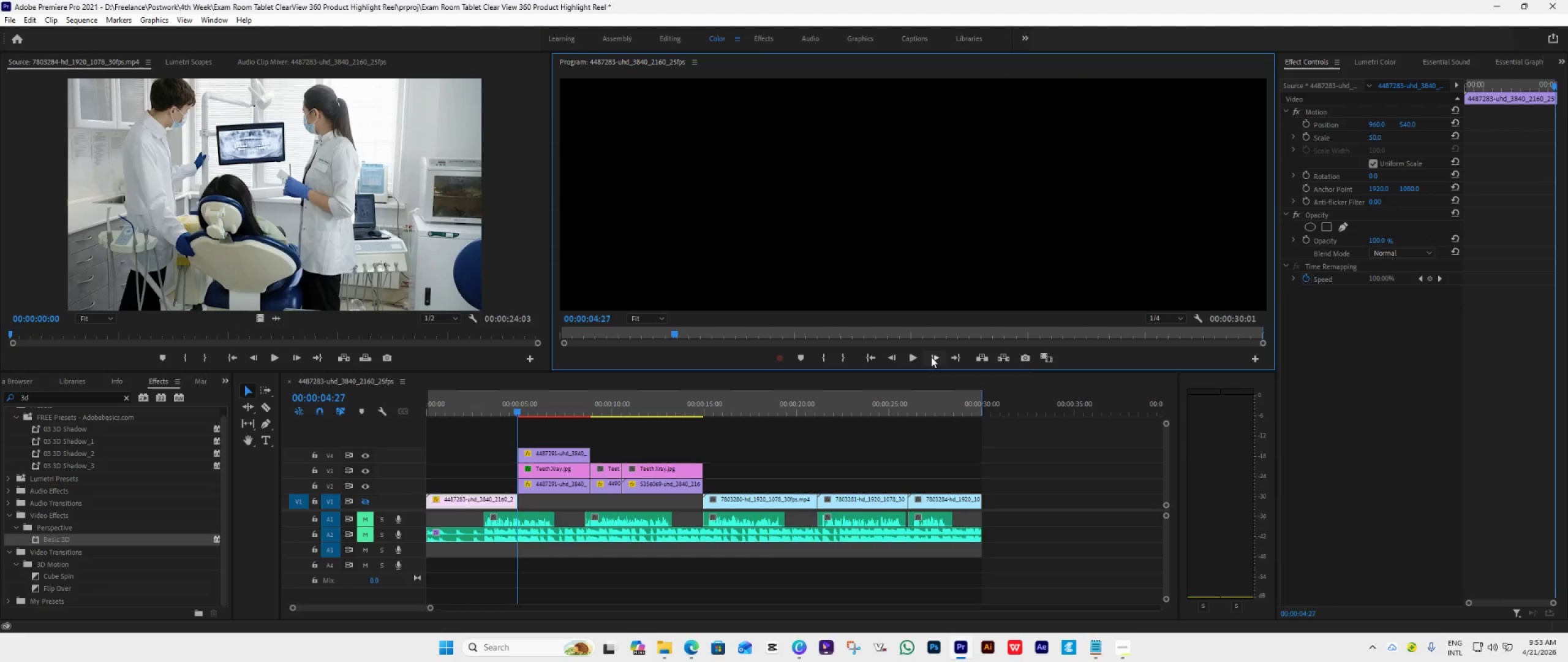 
double_click([931, 357])
 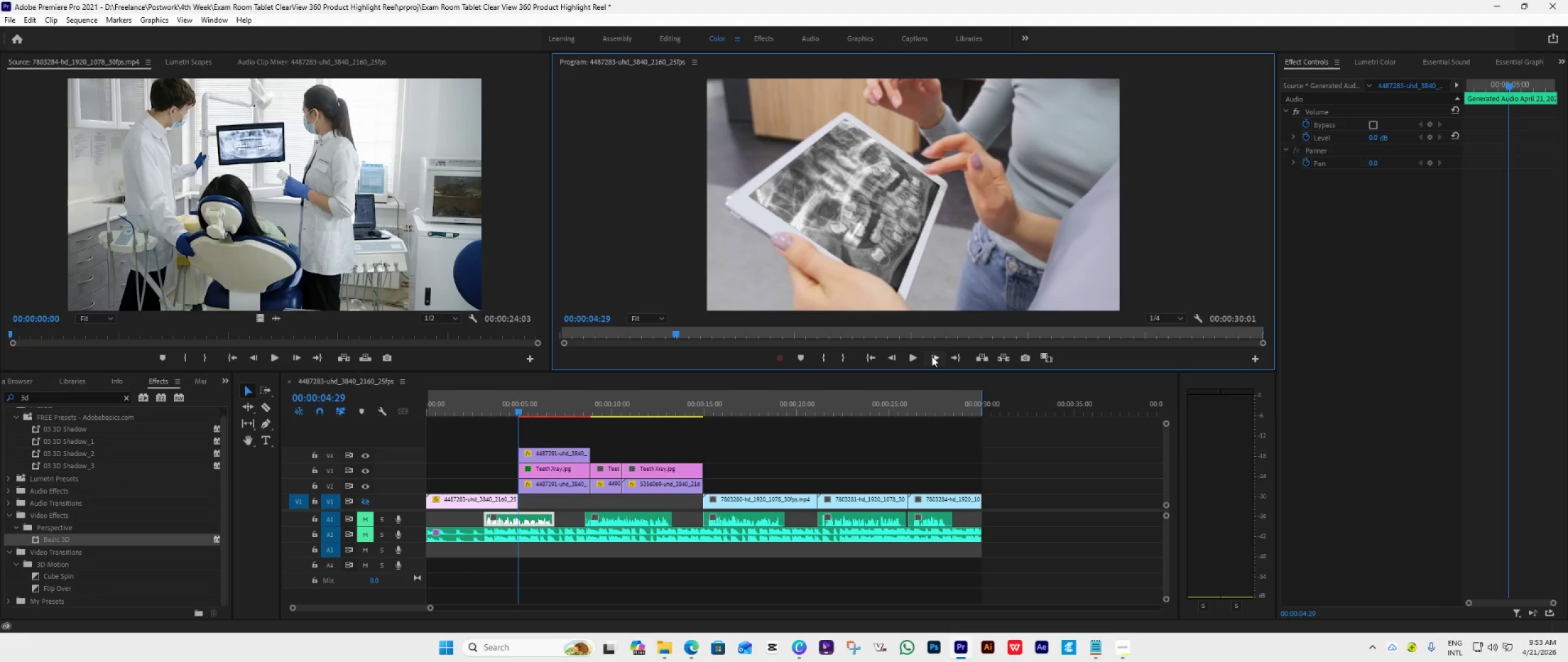 
double_click([932, 356])
 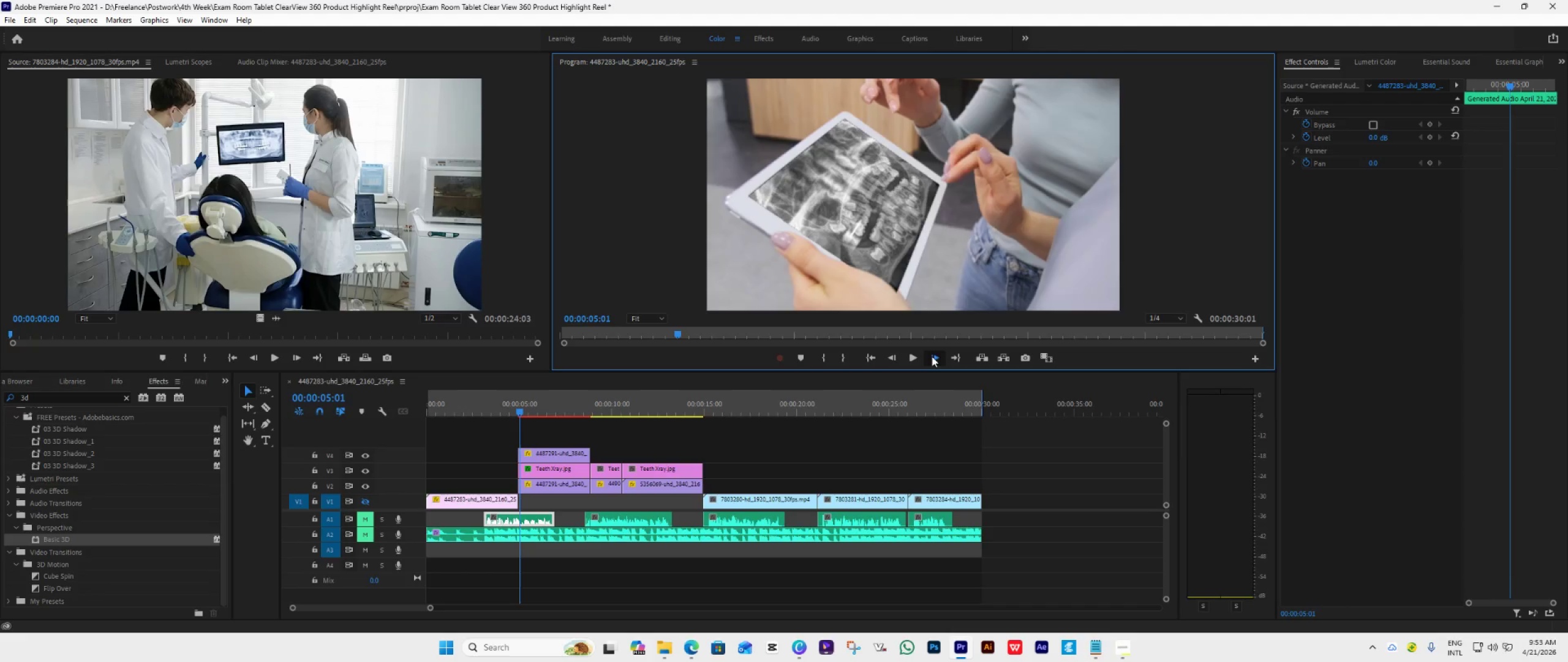 
double_click([932, 356])
 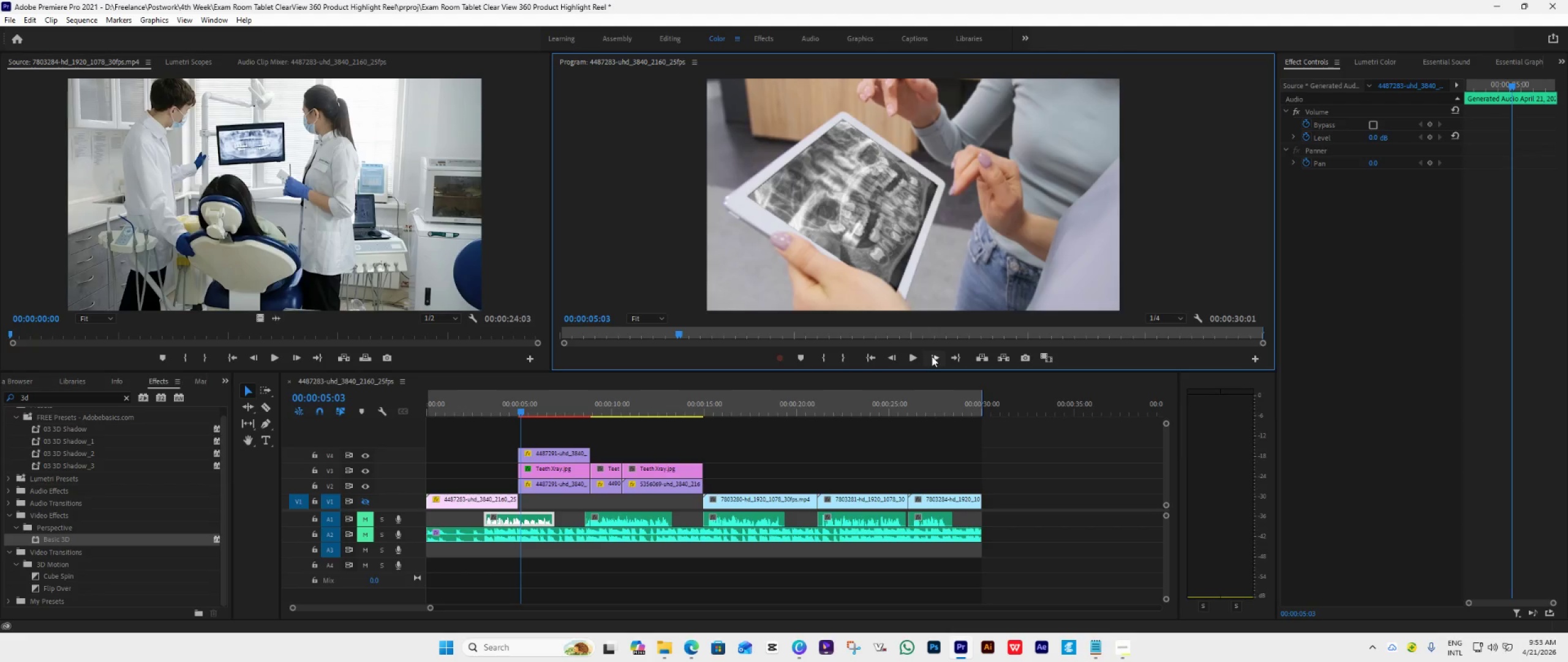 
triple_click([932, 356])
 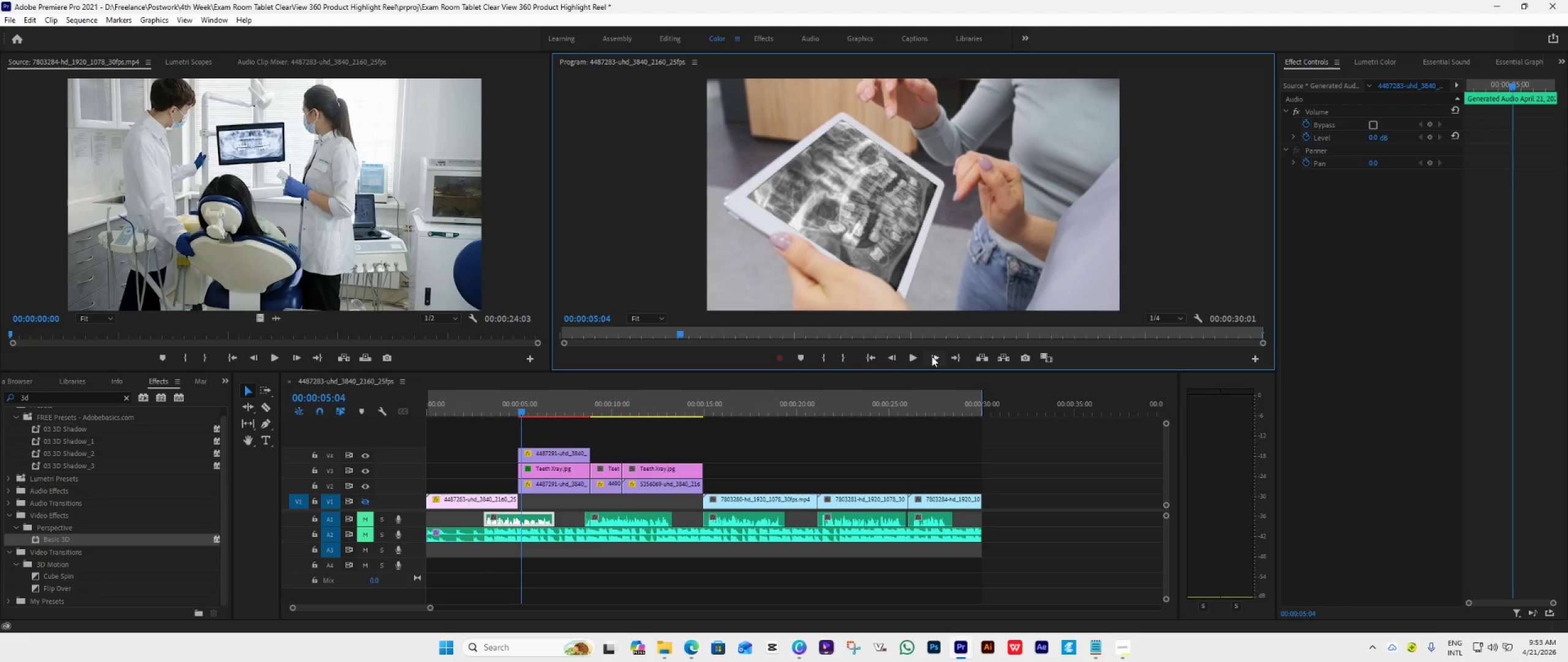 
triple_click([932, 356])
 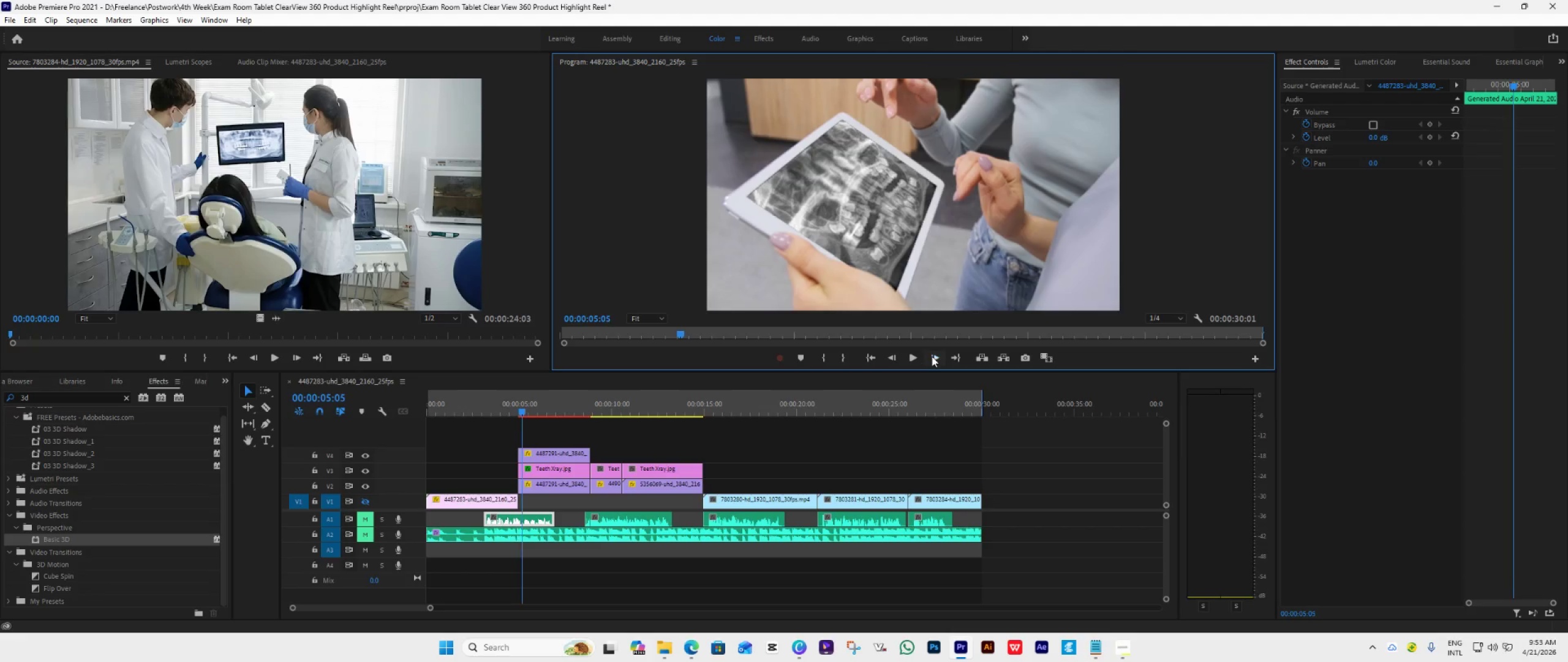 
triple_click([932, 356])
 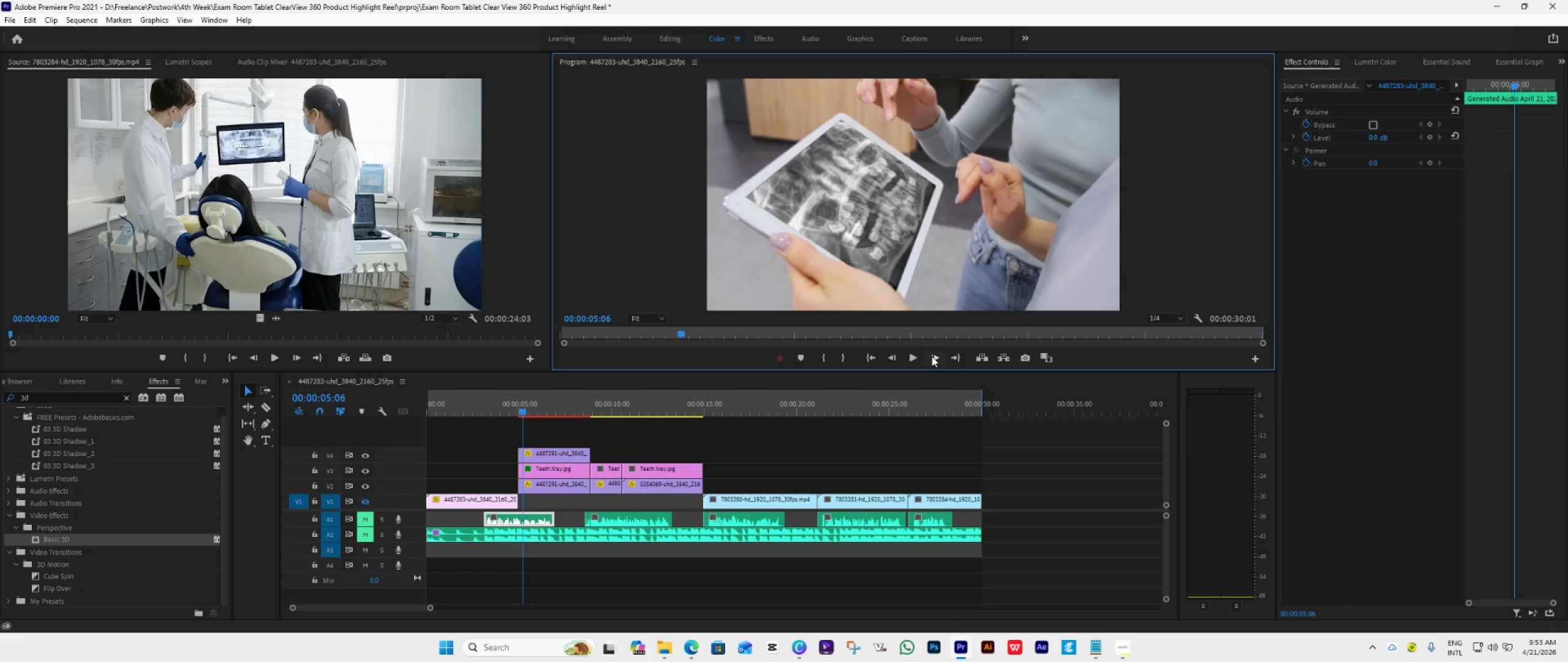 
triple_click([932, 356])
 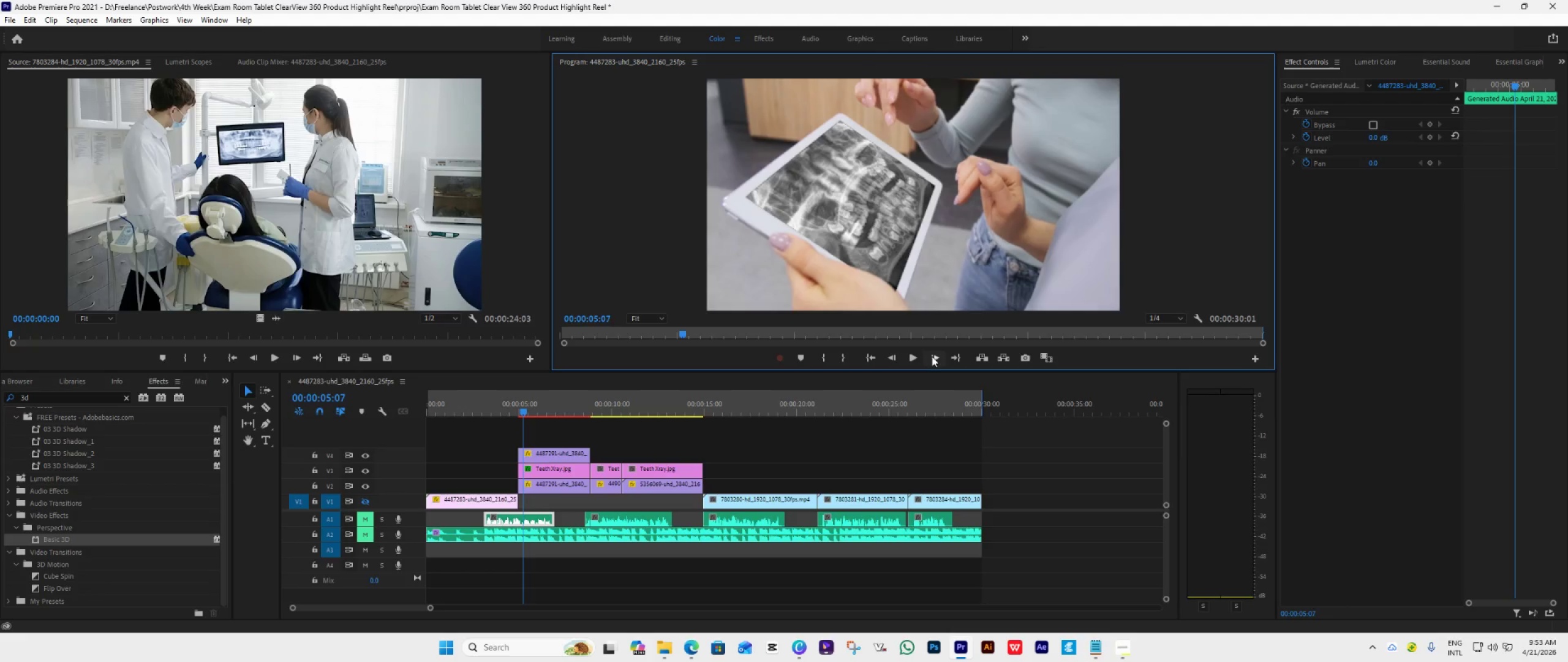 
triple_click([932, 356])
 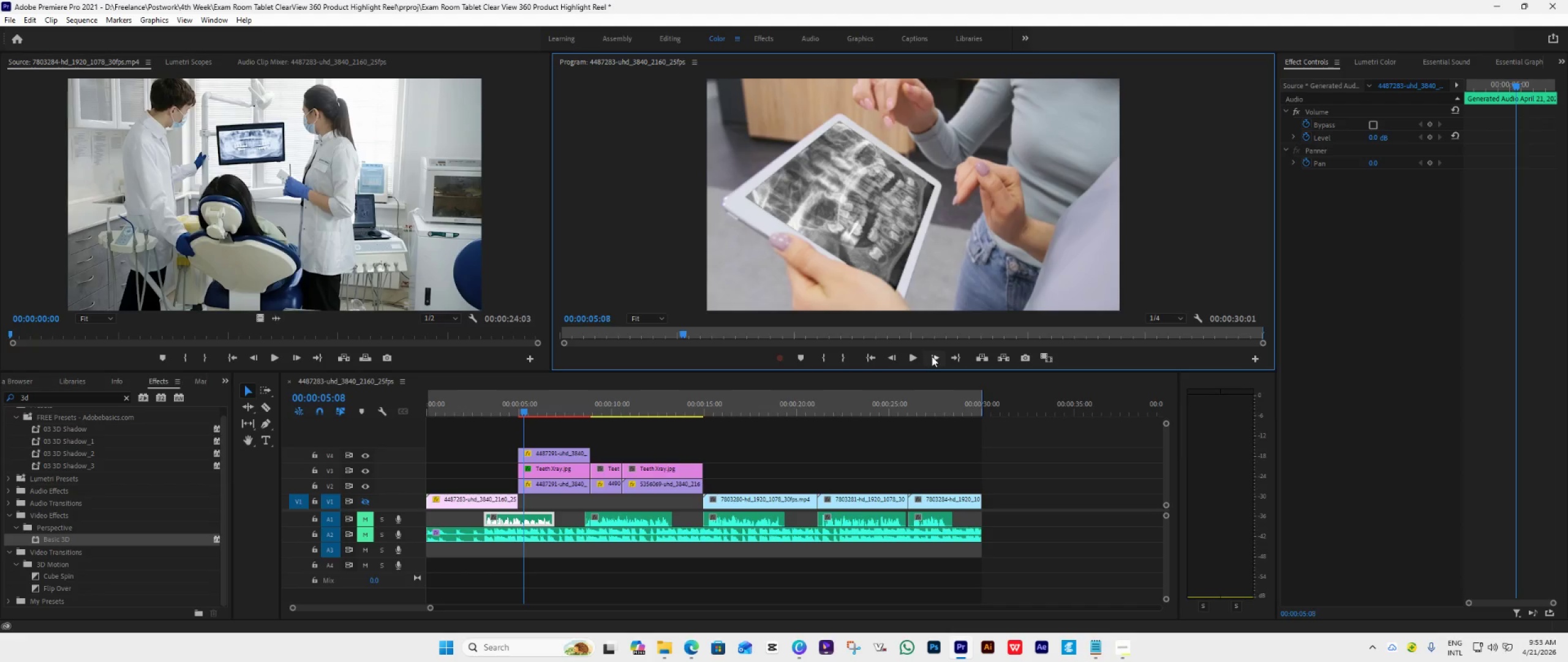 
triple_click([932, 356])
 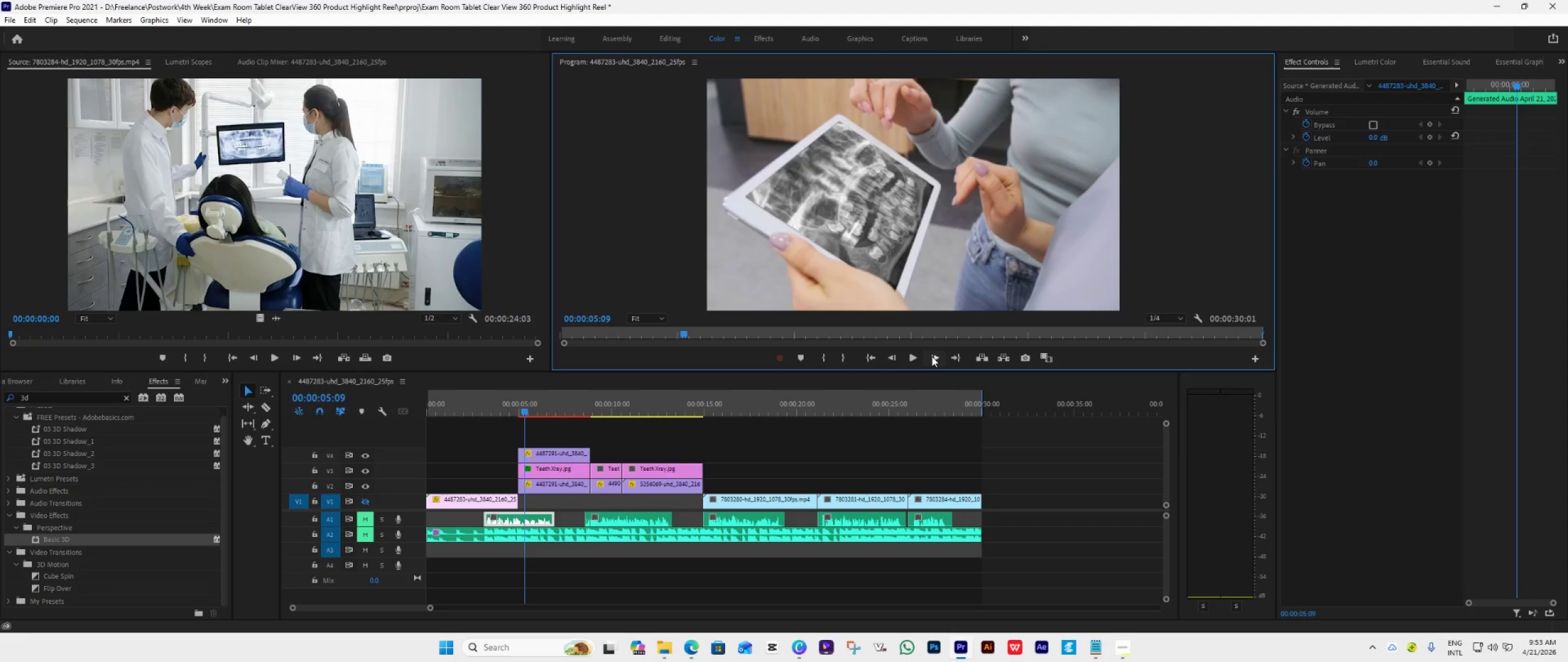 
triple_click([932, 356])
 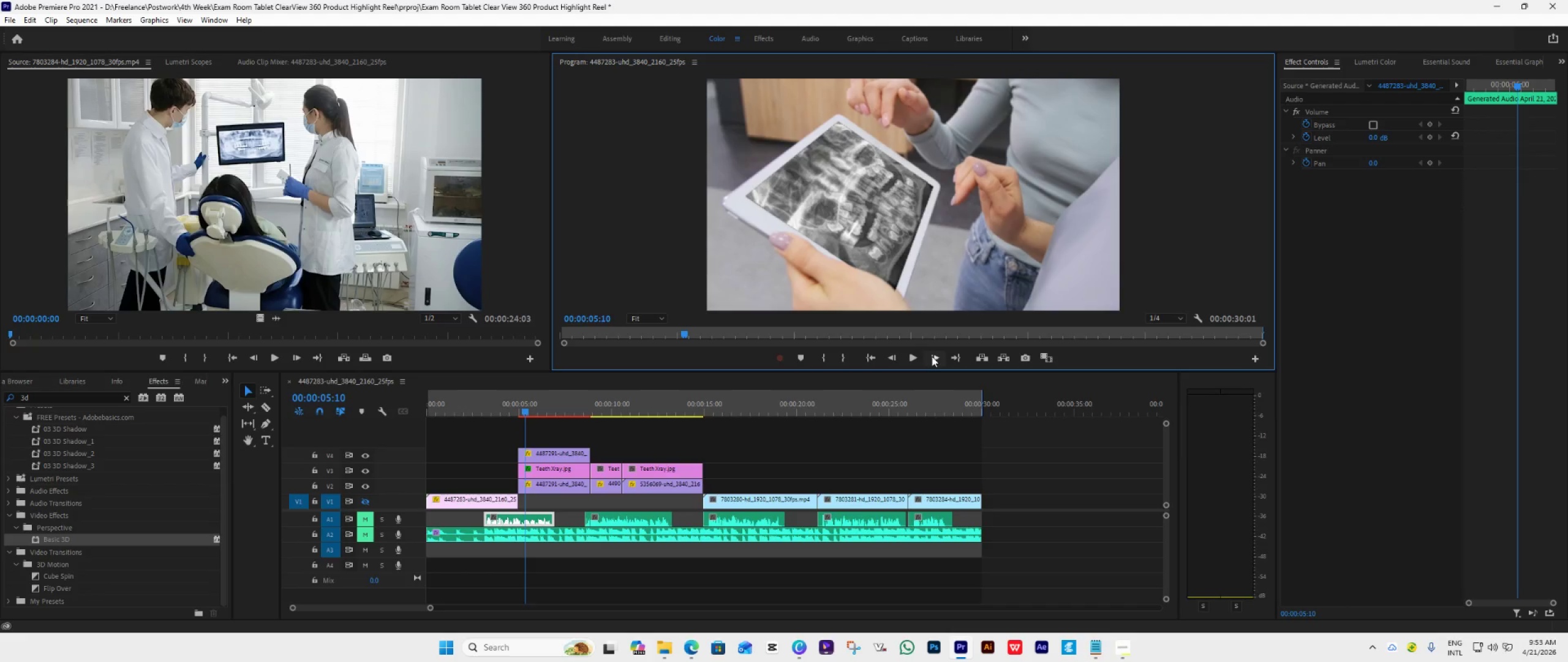 
triple_click([932, 356])
 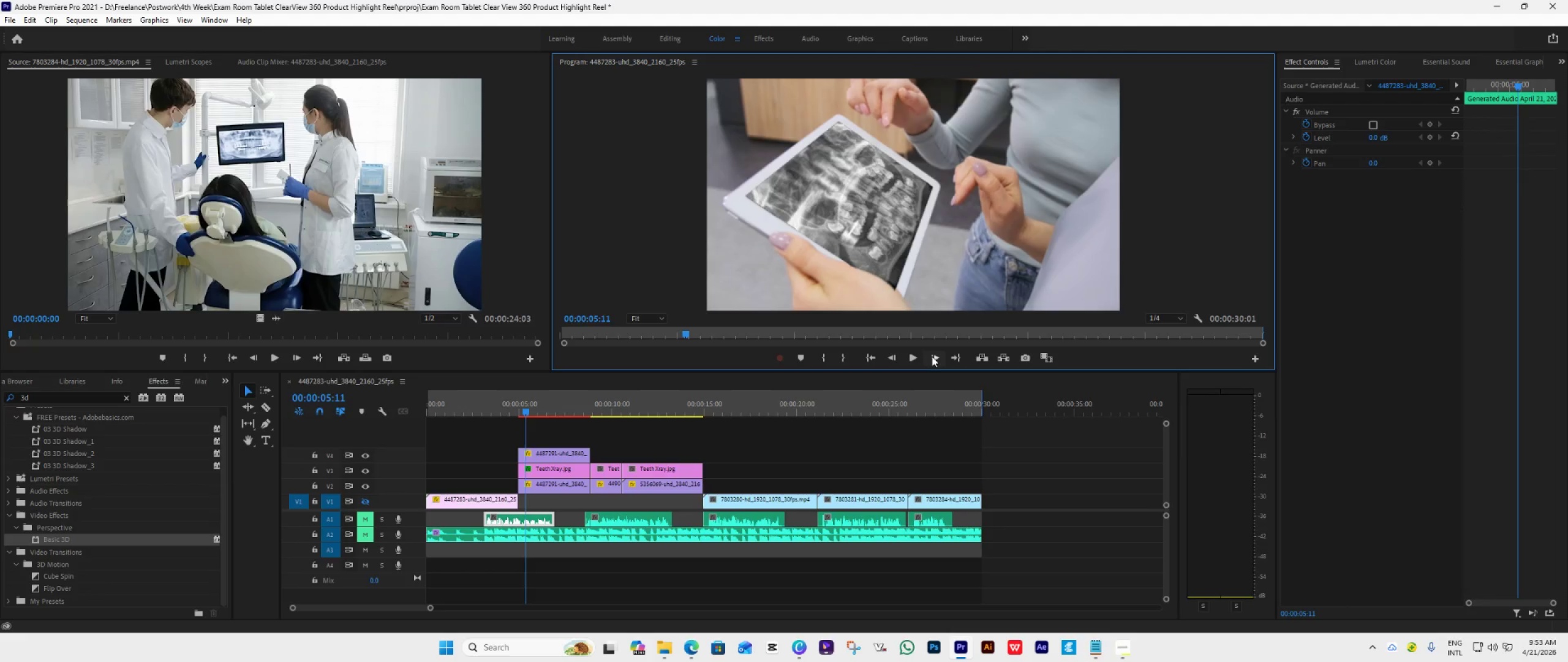 
triple_click([932, 356])
 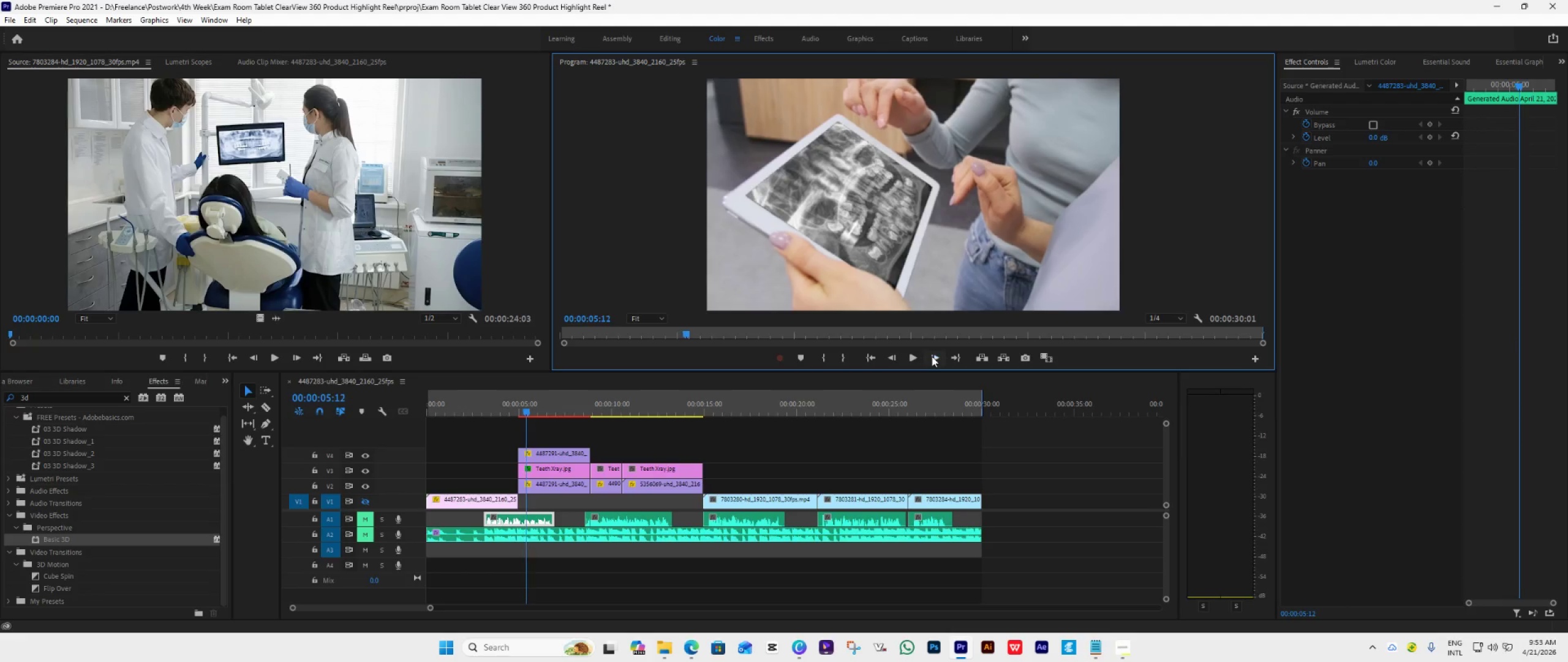 
triple_click([932, 356])
 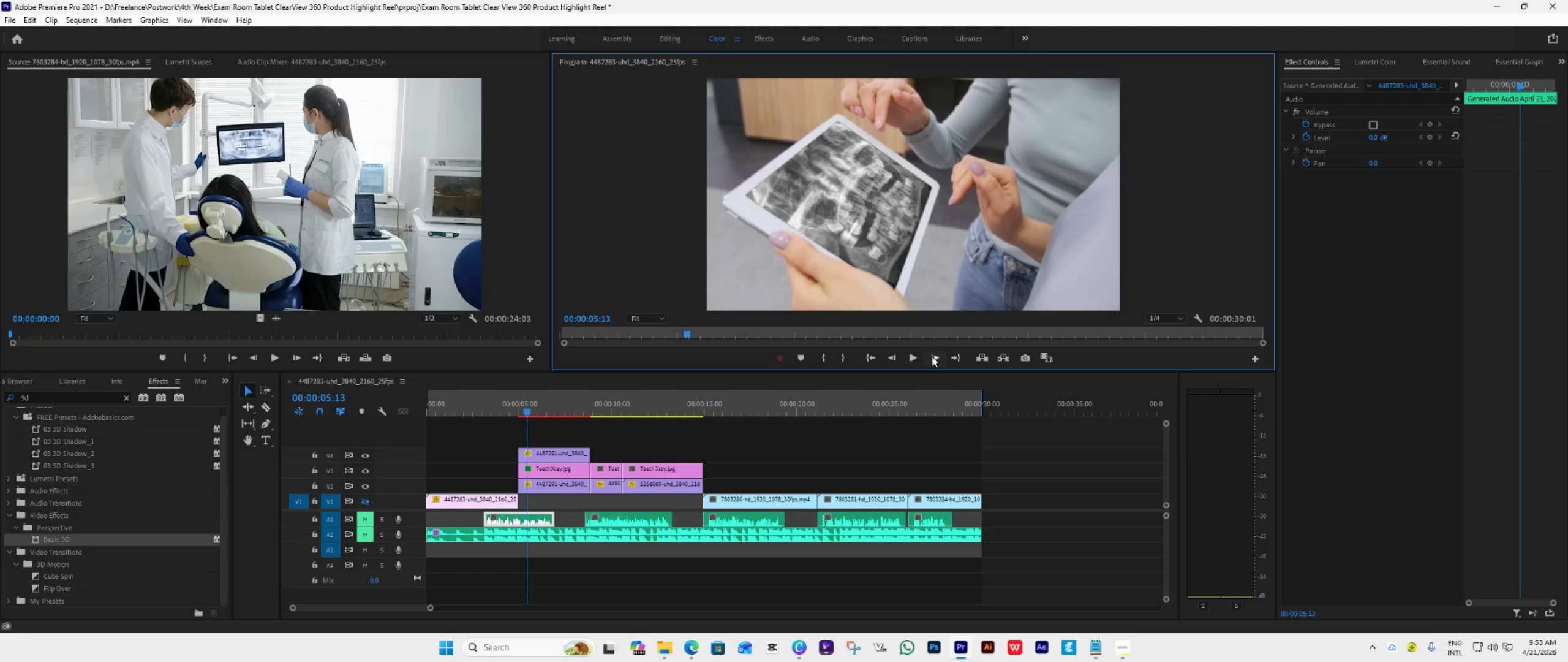 
triple_click([932, 356])
 